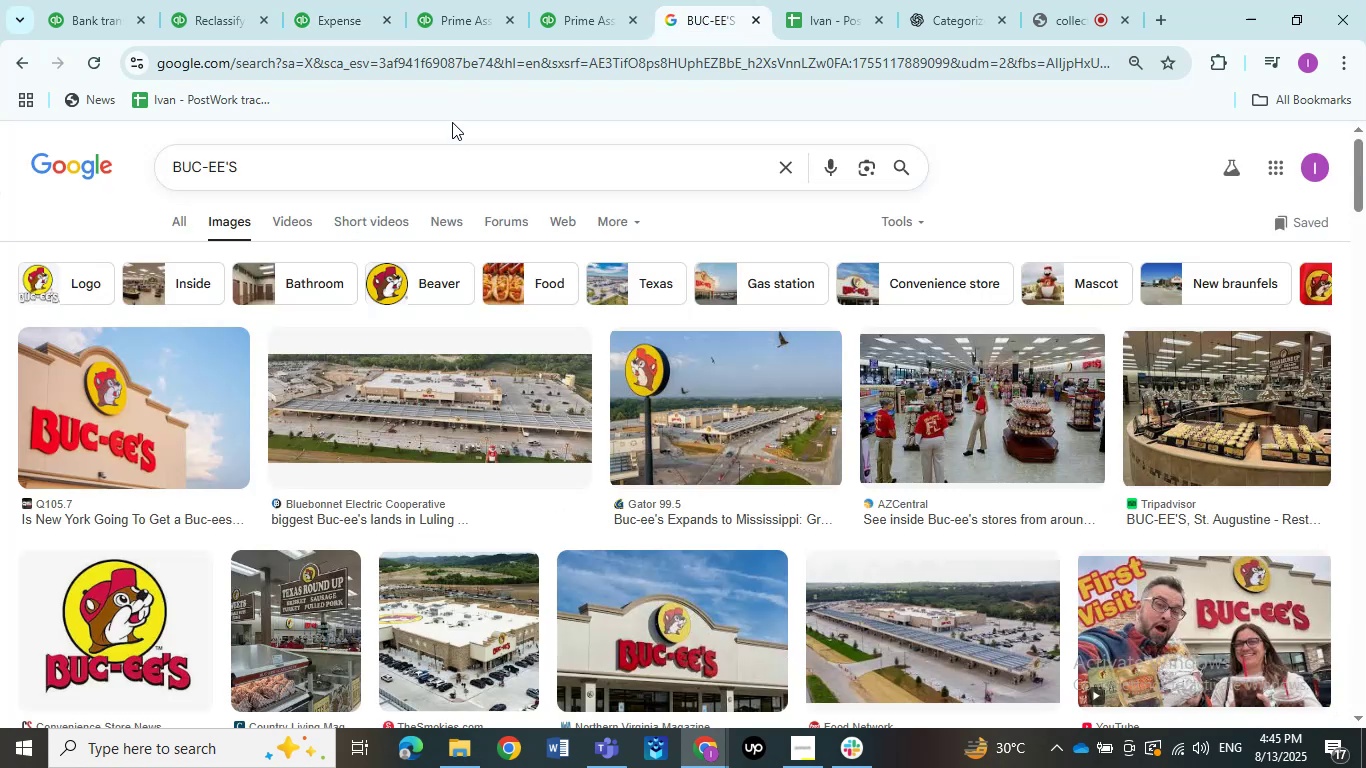 
left_click([706, 0])
 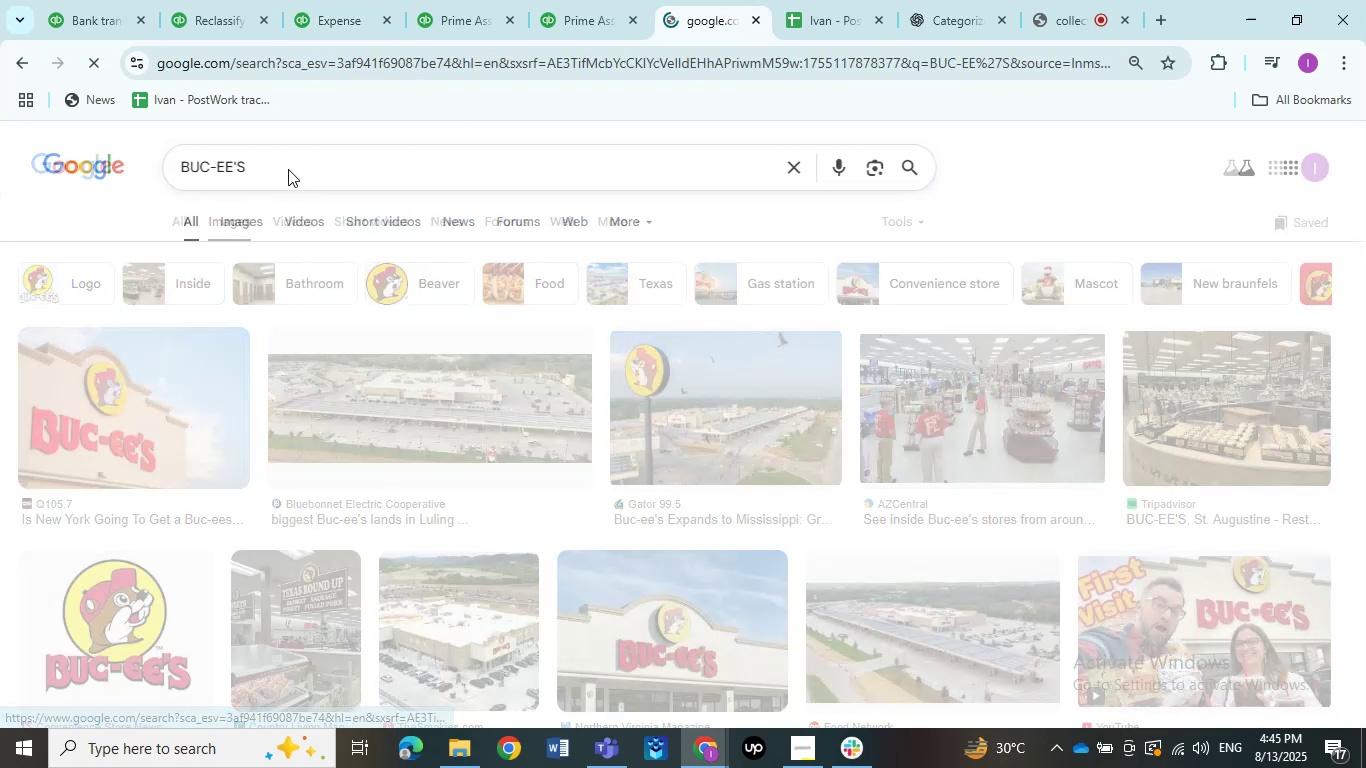 
left_click([188, 219])
 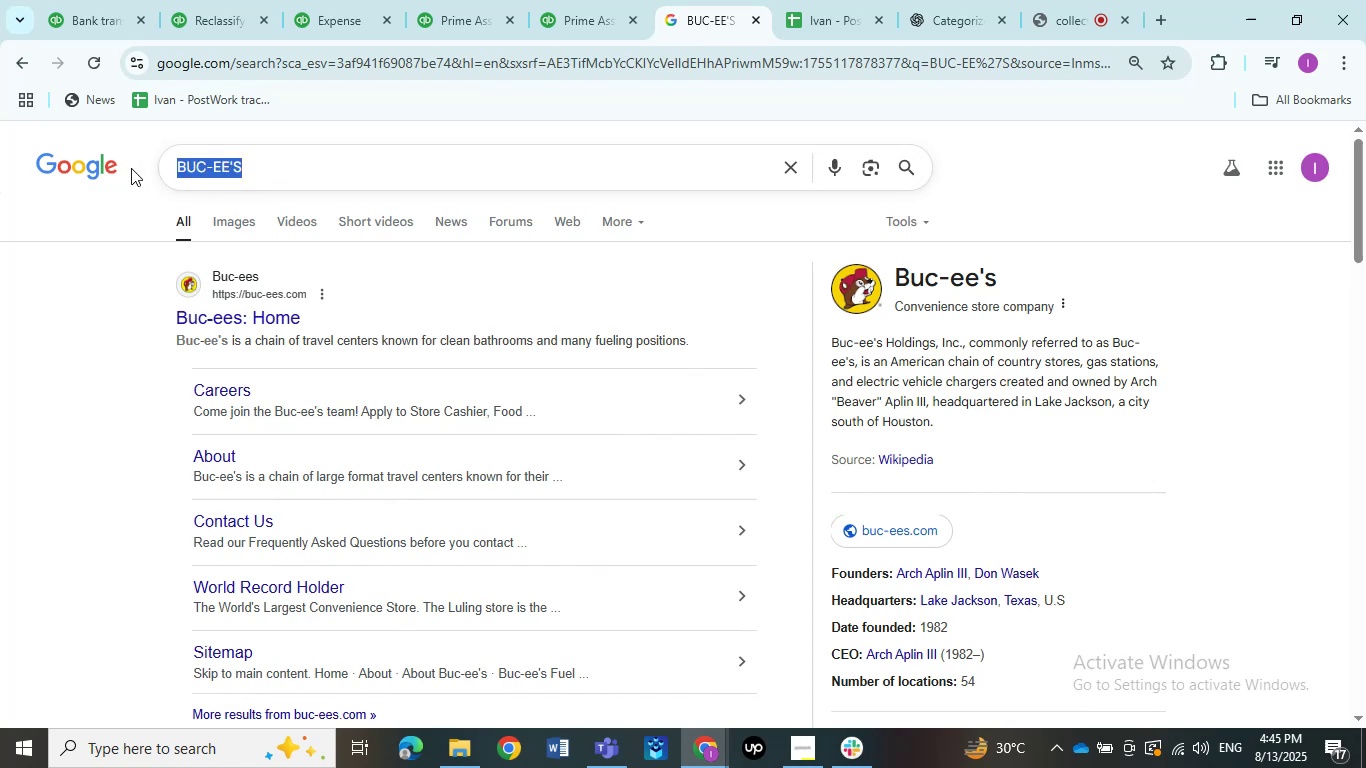 
key(Control+V)
 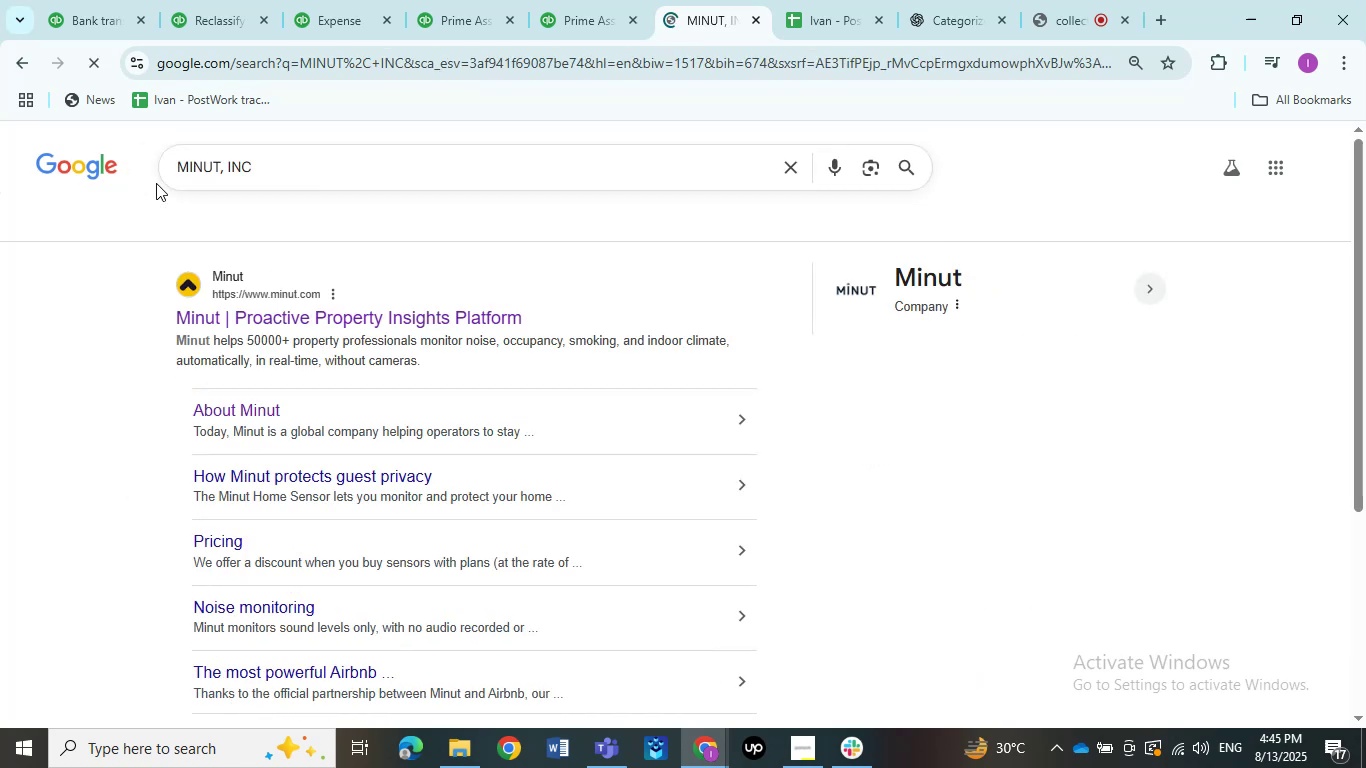 
key(NumpadEnter)
 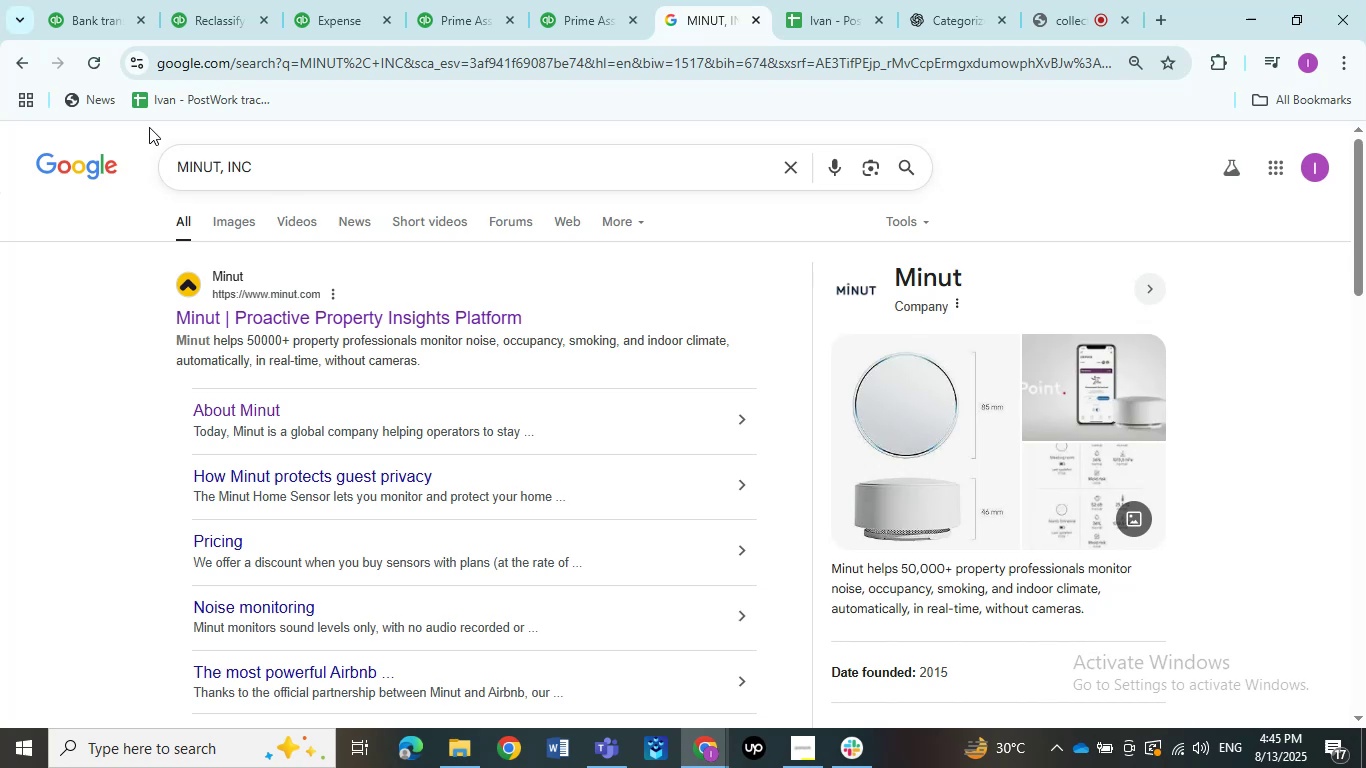 
wait(33.37)
 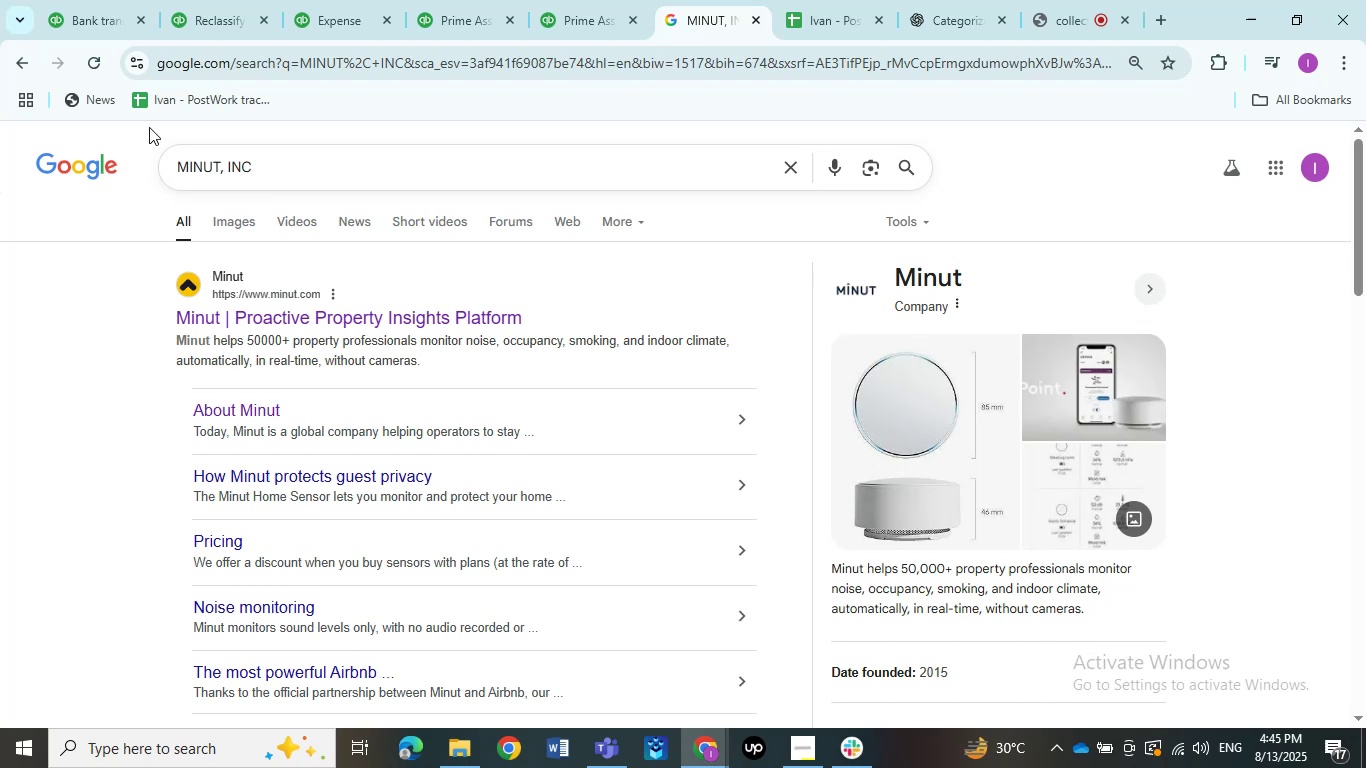 
scroll: coordinate [136, 181], scroll_direction: down, amount: 1.0
 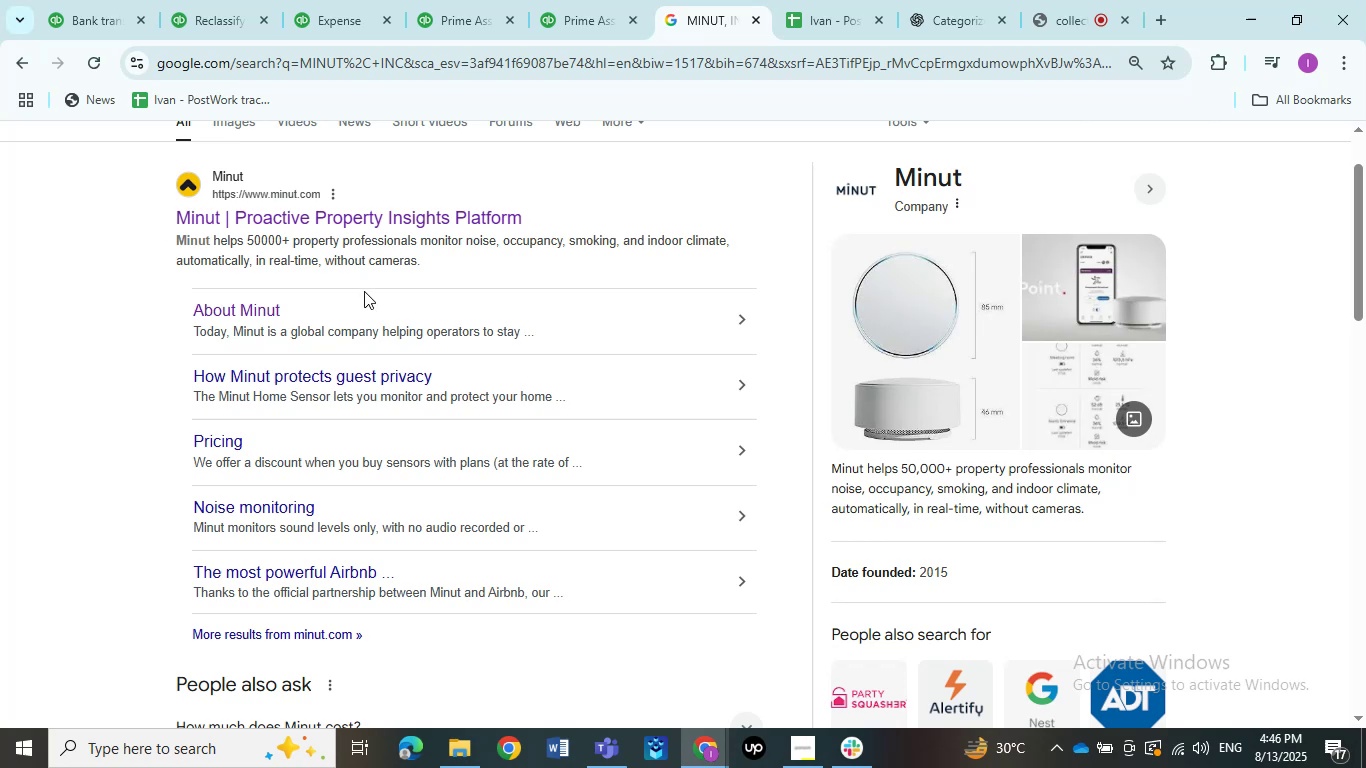 
wait(6.58)
 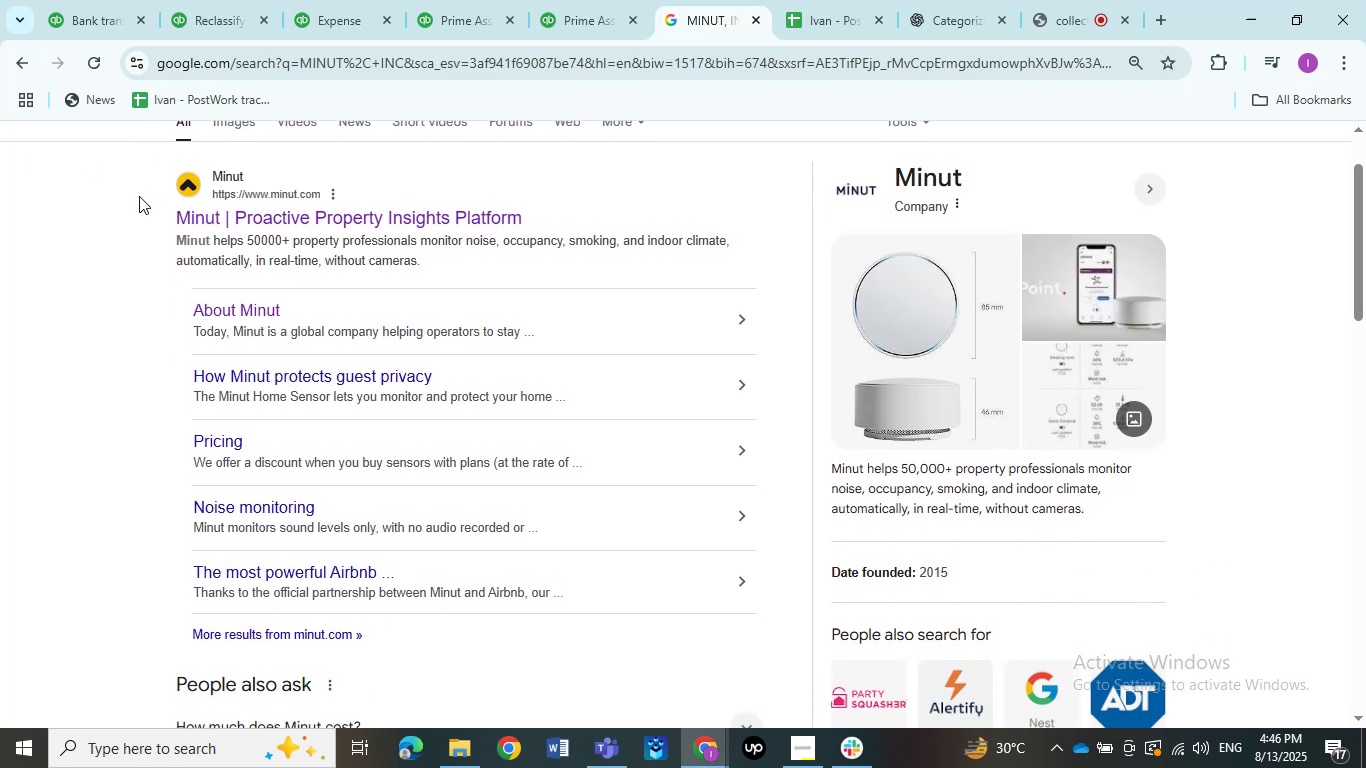 
scroll: coordinate [184, 303], scroll_direction: up, amount: 1.0
 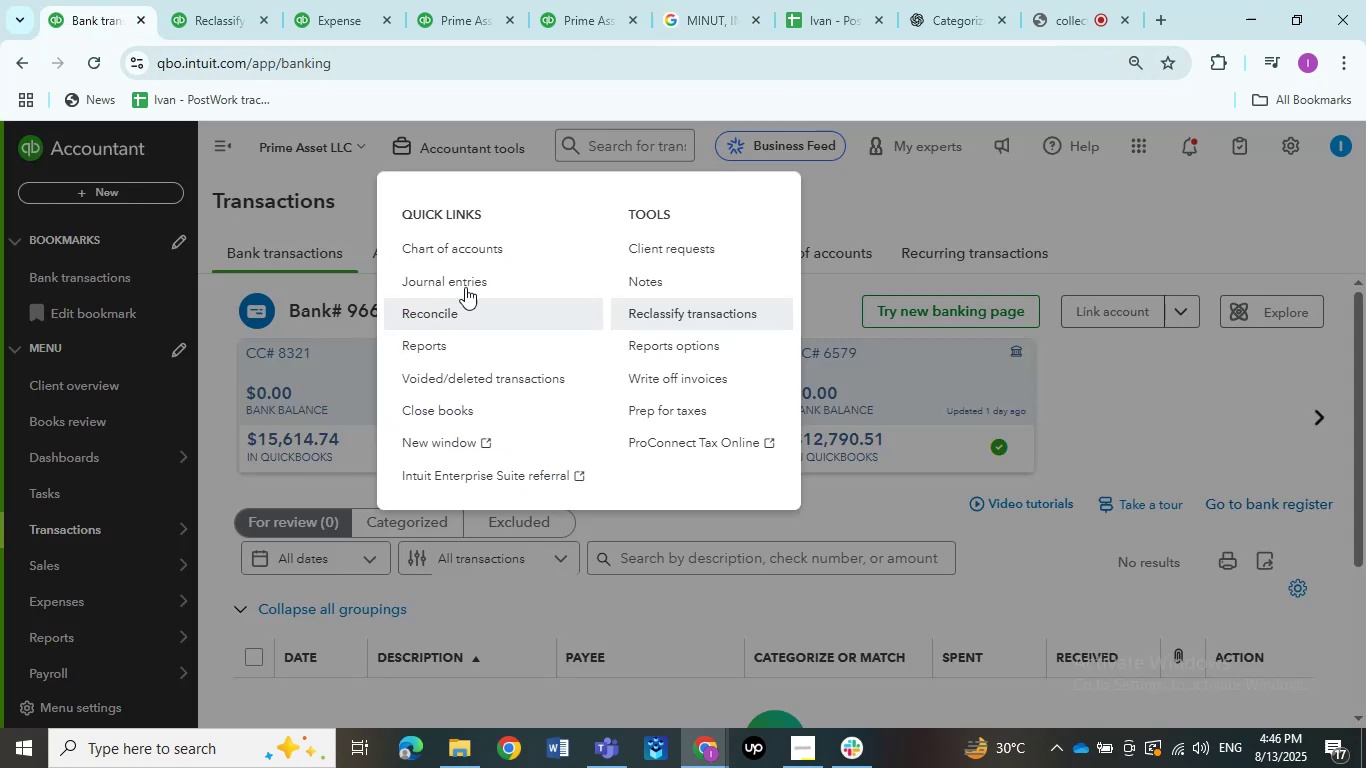 
left_click([101, 24])
 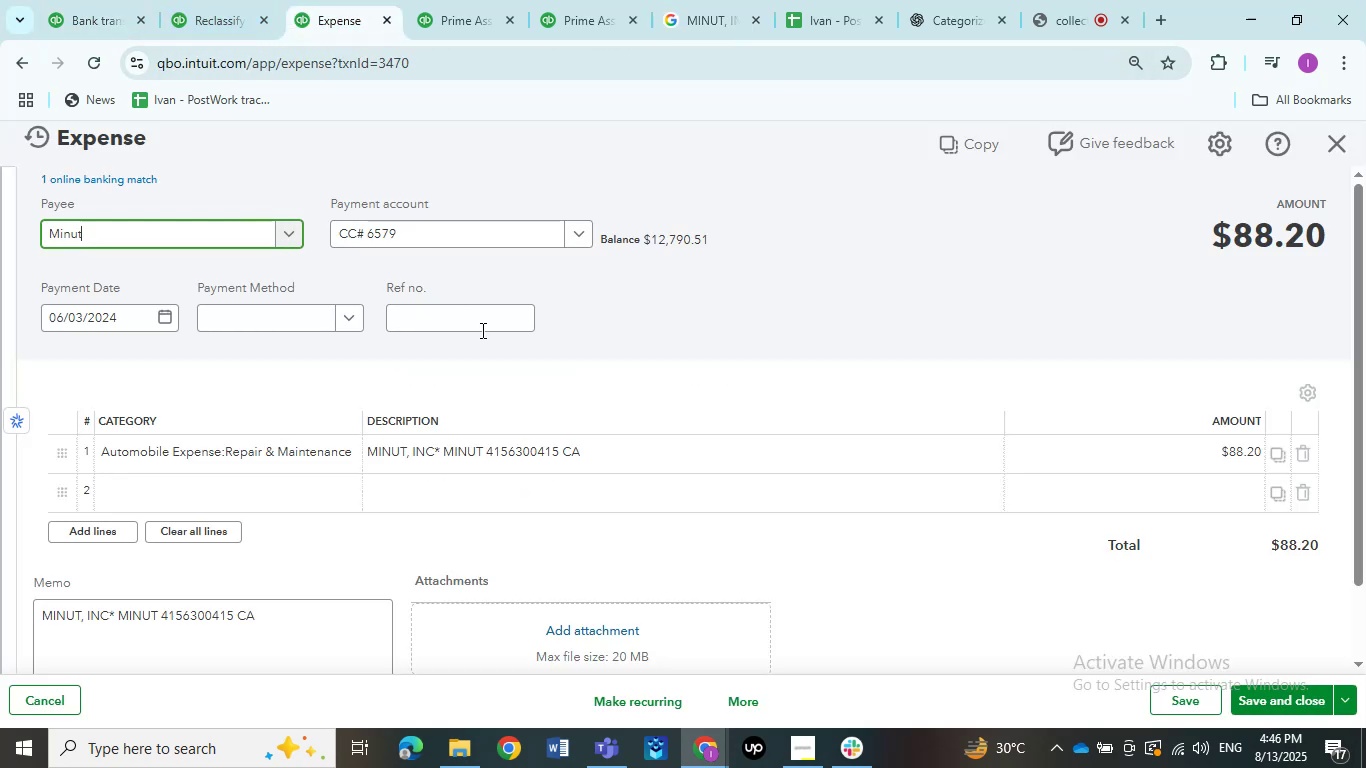 
left_click([337, 0])
 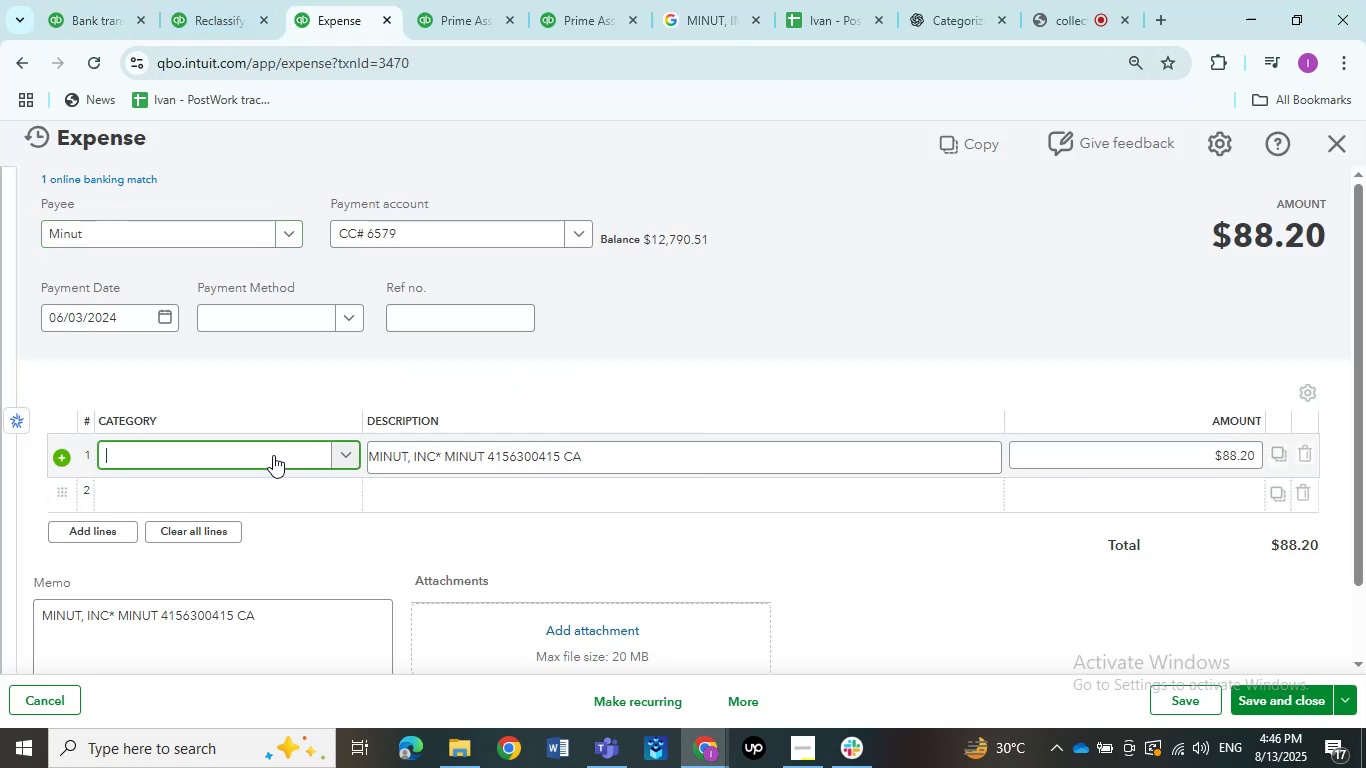 
left_click([270, 466])
 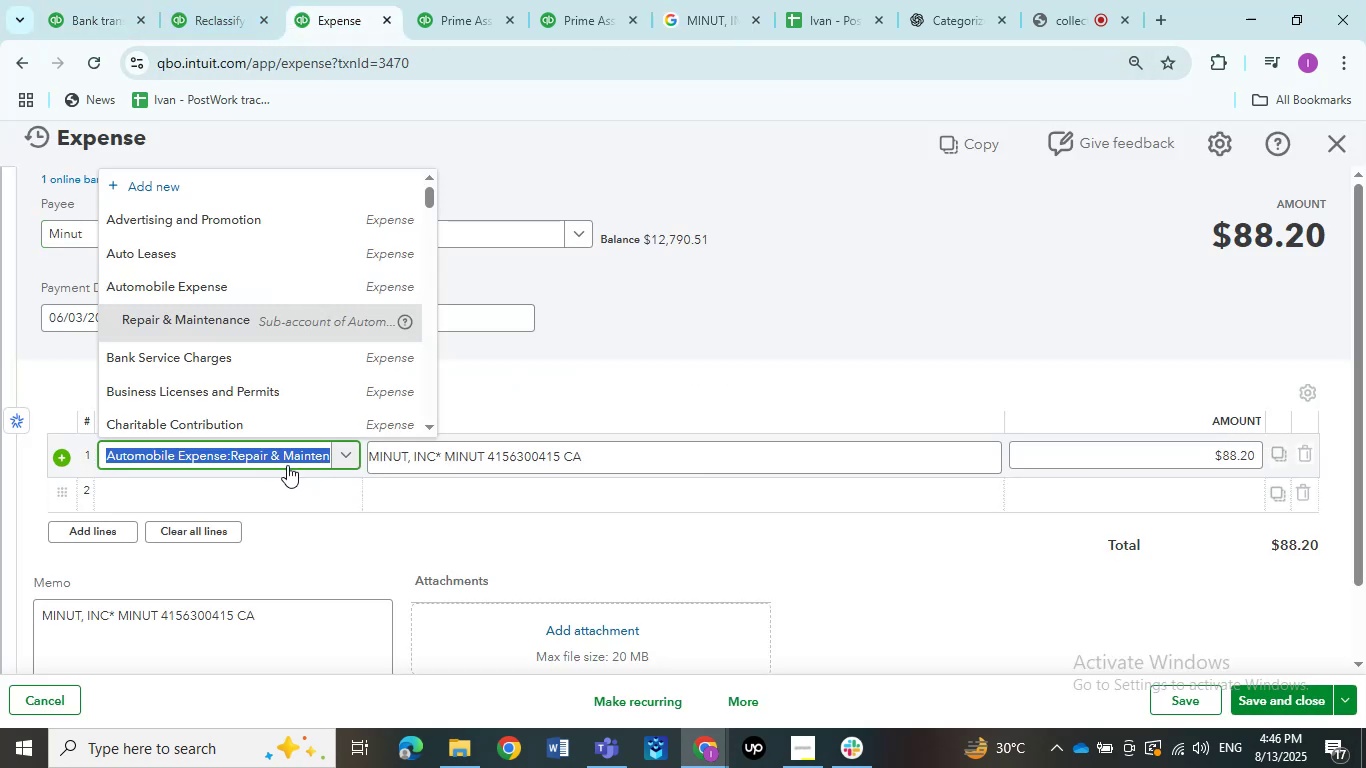 
left_click([313, 455])
 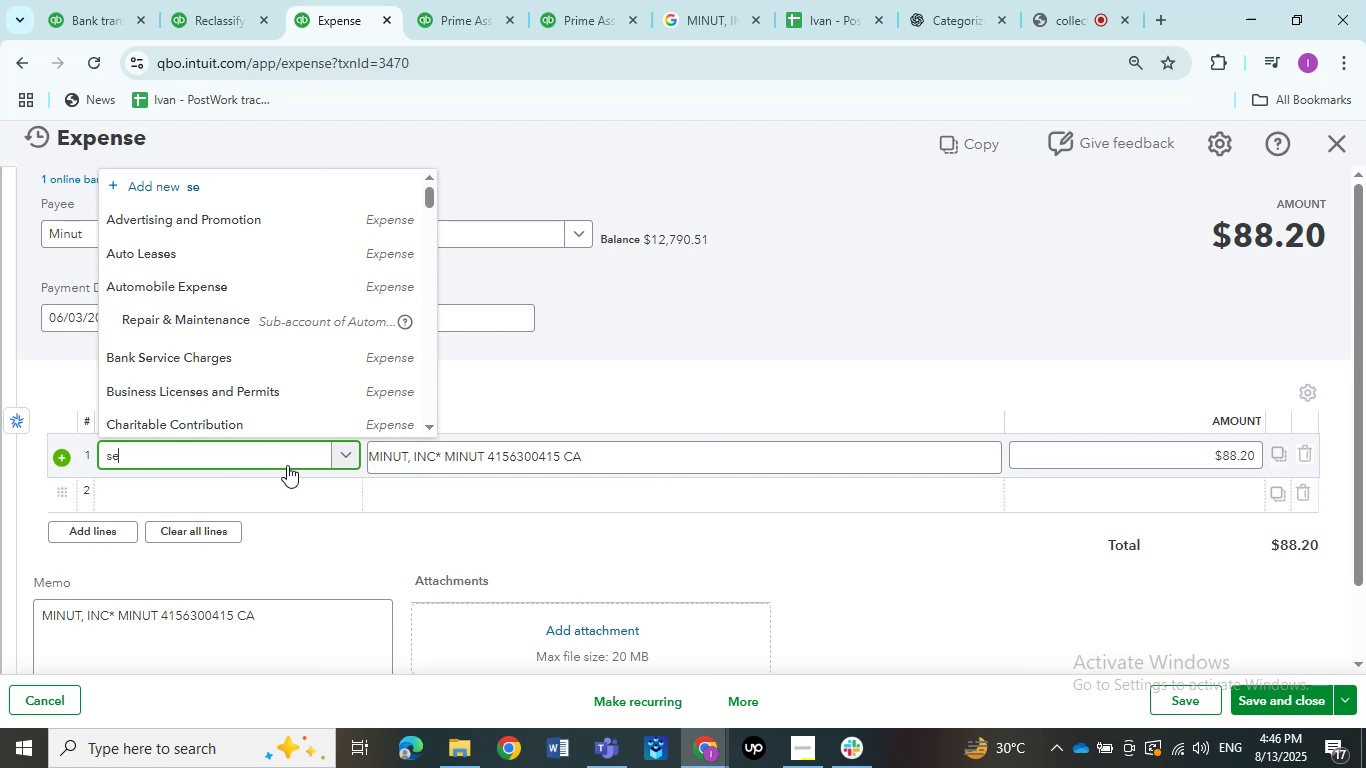 
type(security)
 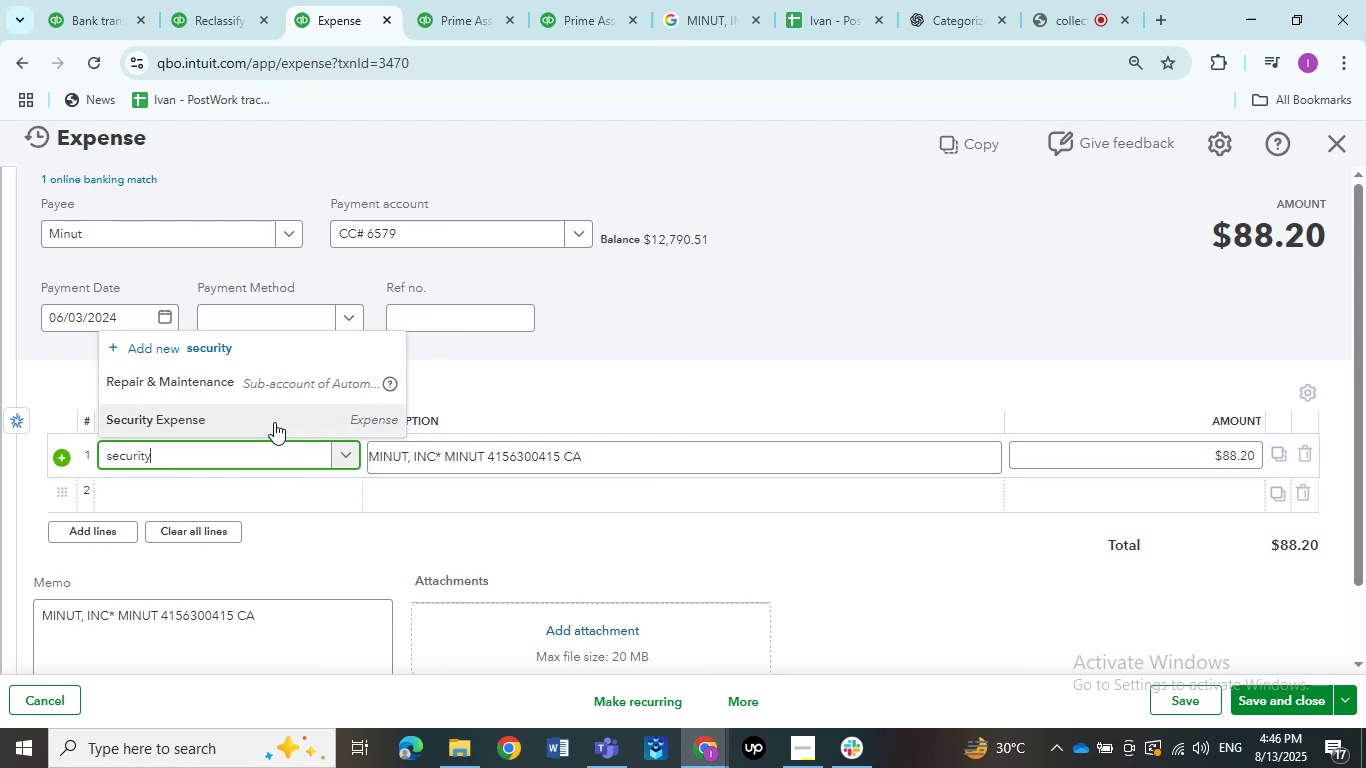 
left_click([274, 422])
 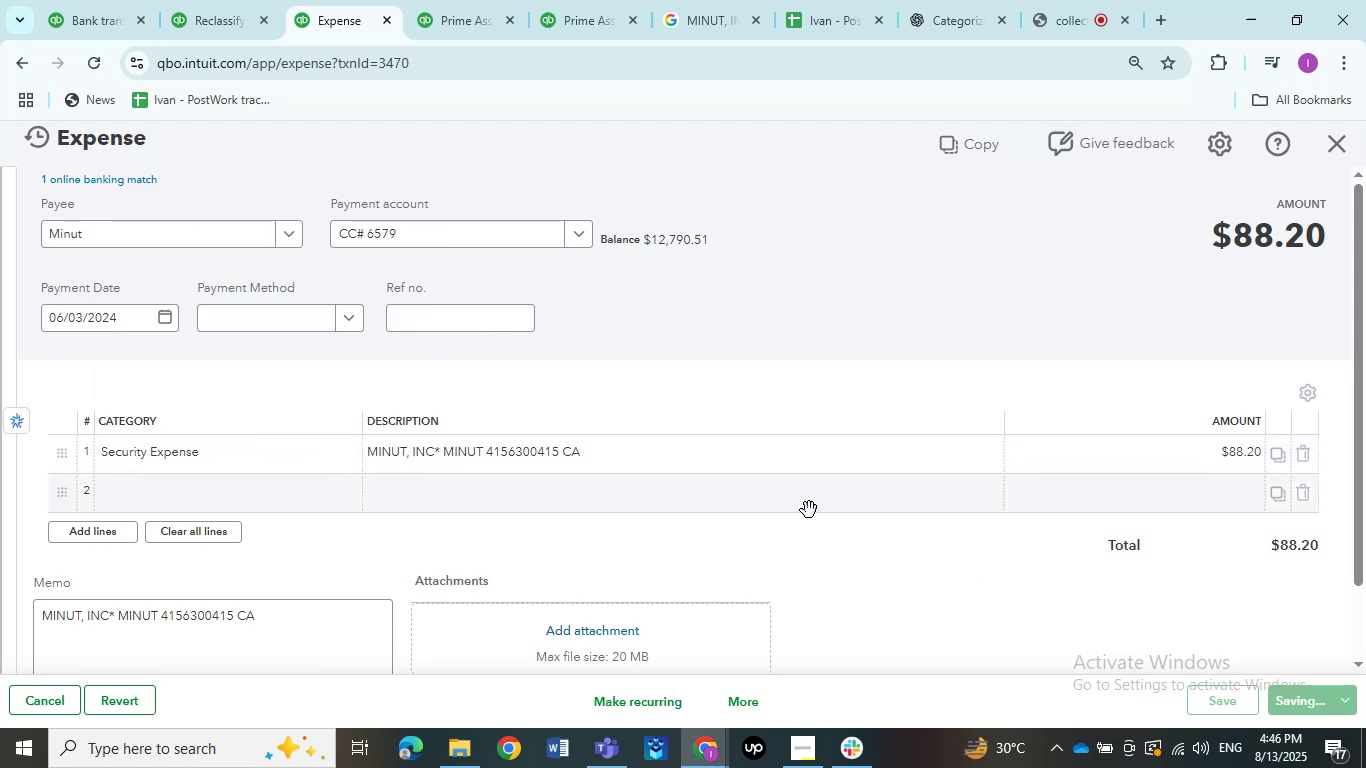 
left_click([1255, 691])
 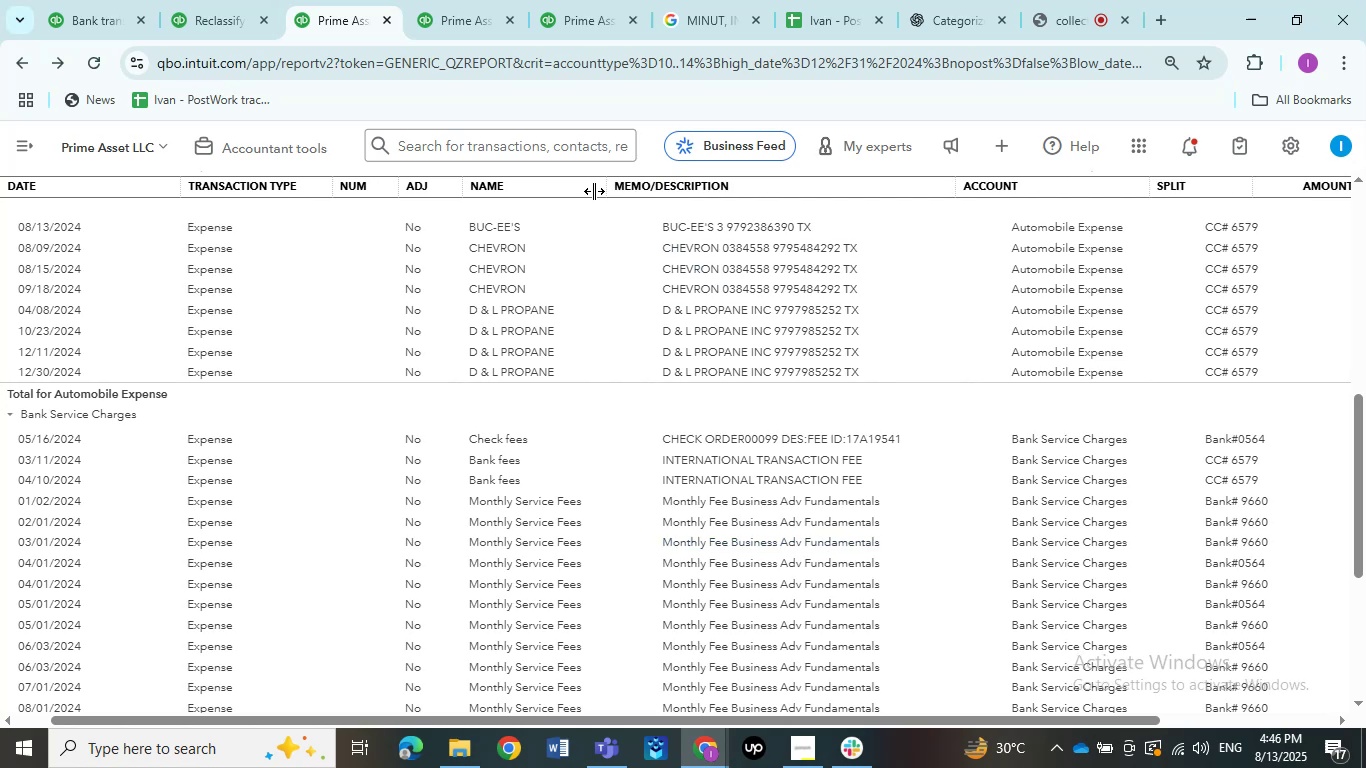 
wait(31.87)
 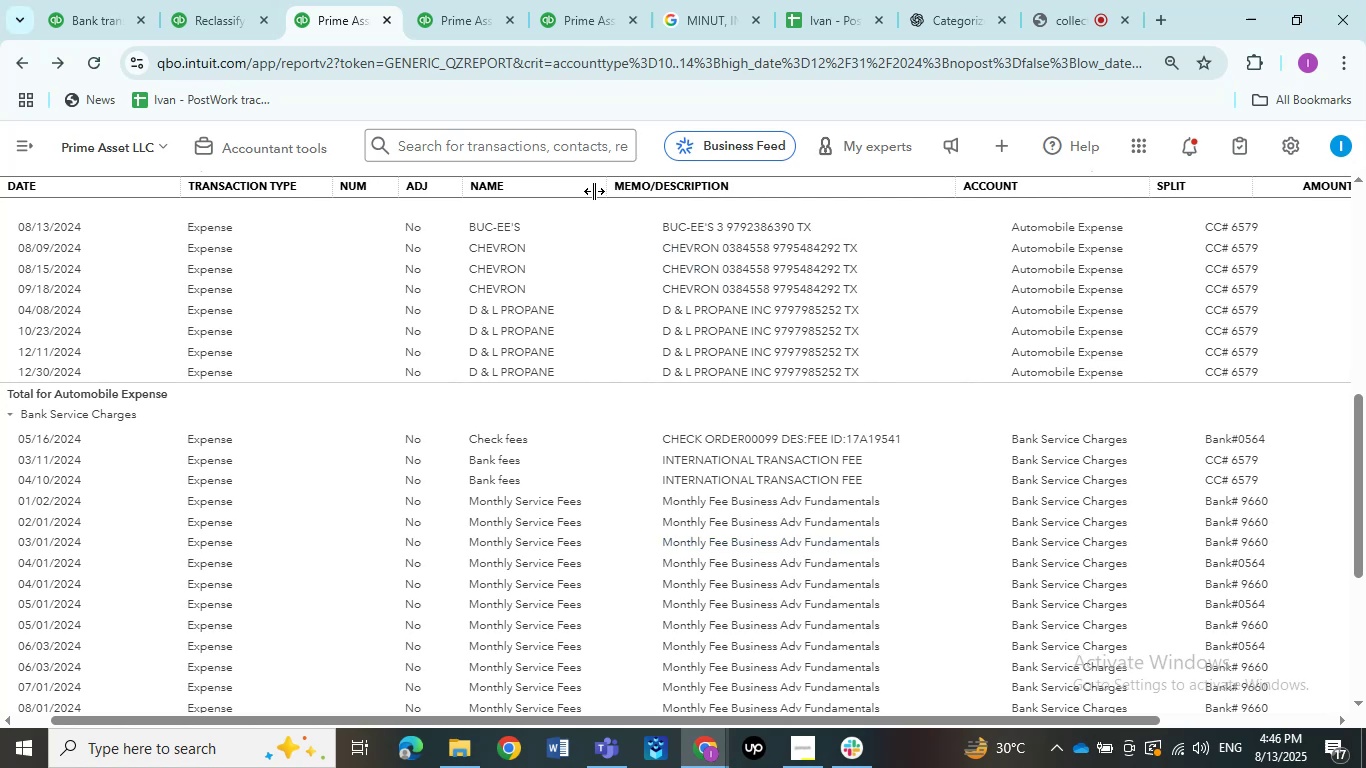 
scroll: coordinate [368, 317], scroll_direction: down, amount: 3.0
 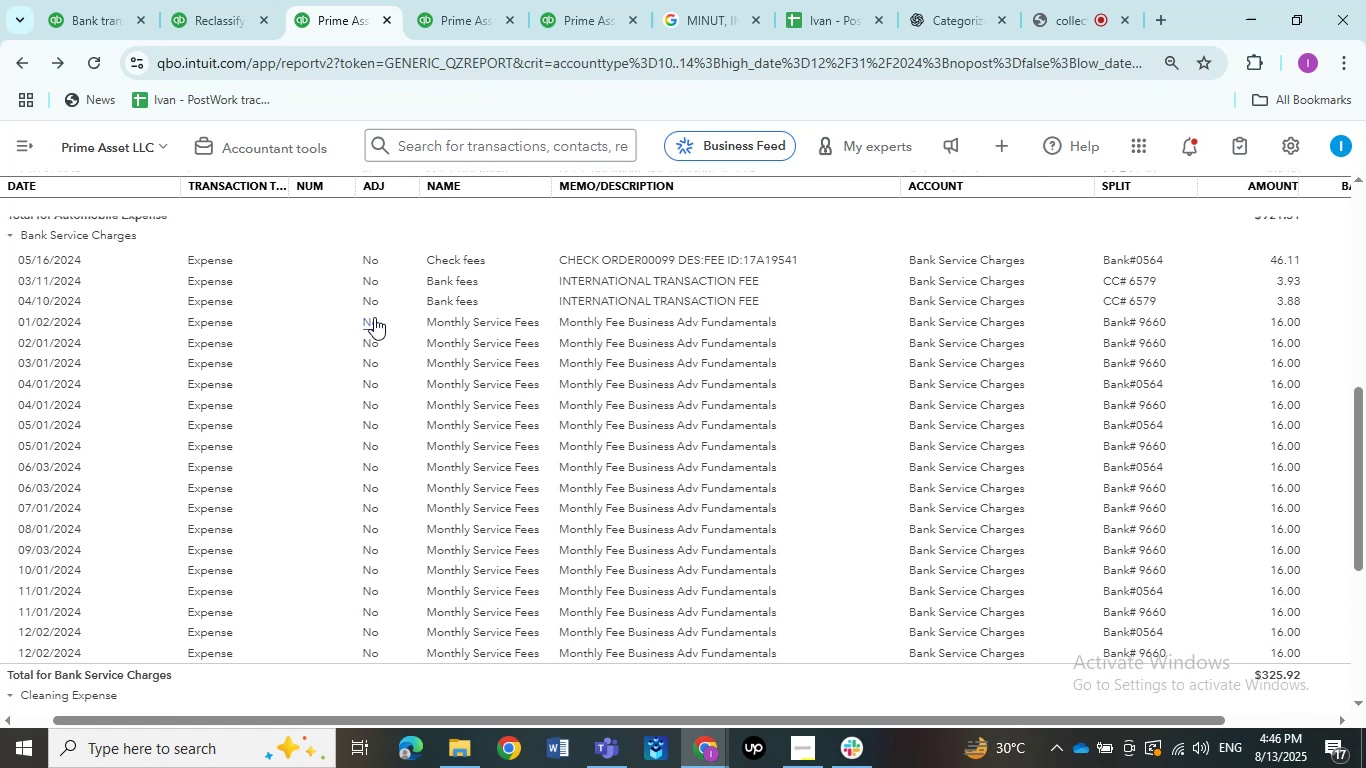 
scroll: coordinate [374, 317], scroll_direction: up, amount: 1.0
 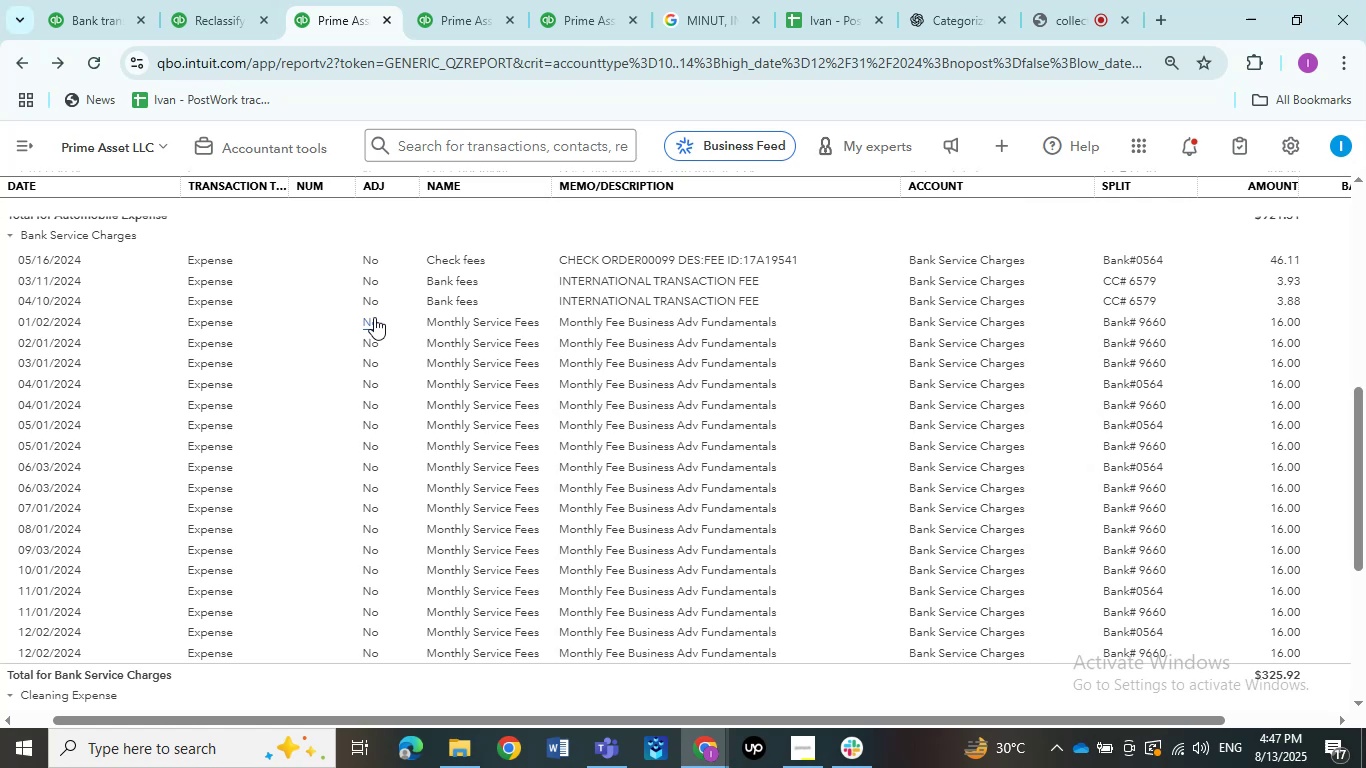 
wait(13.49)
 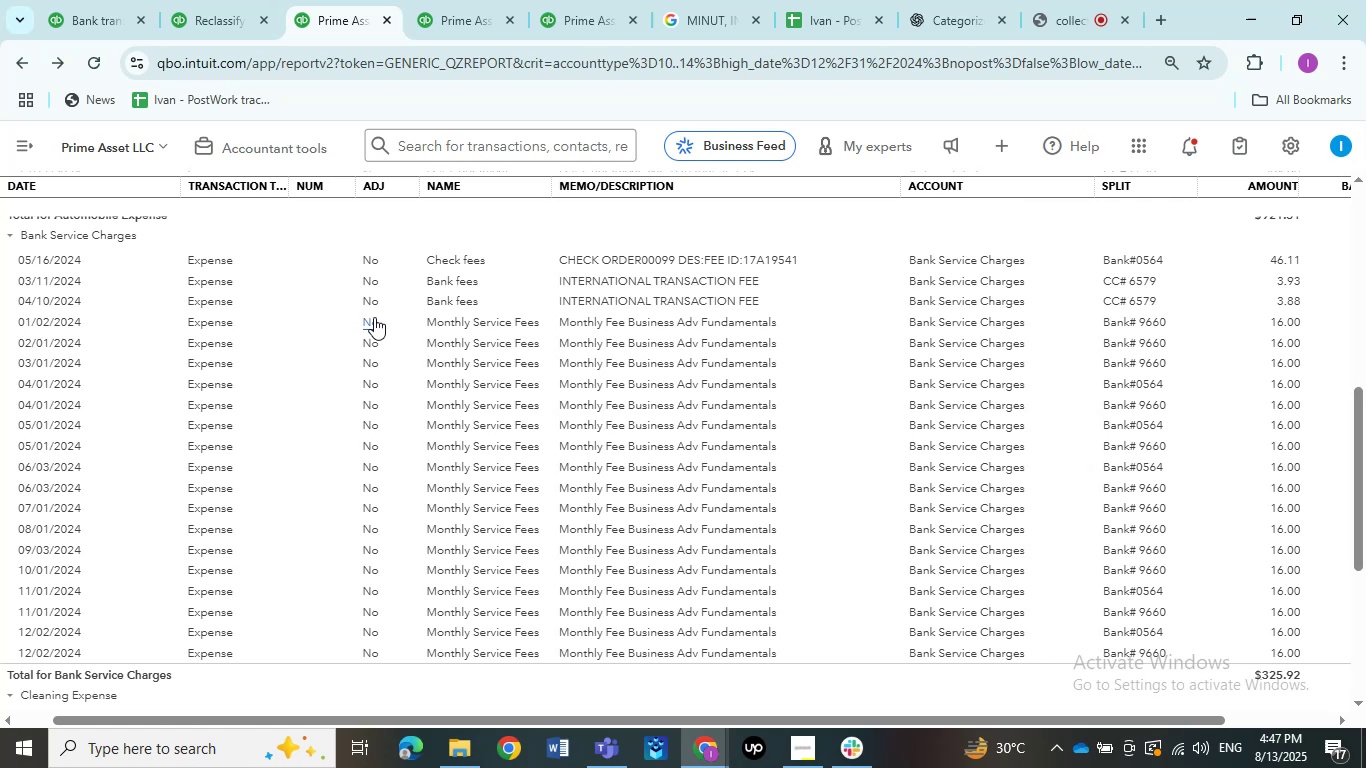 
scroll: coordinate [373, 337], scroll_direction: down, amount: 3.0
 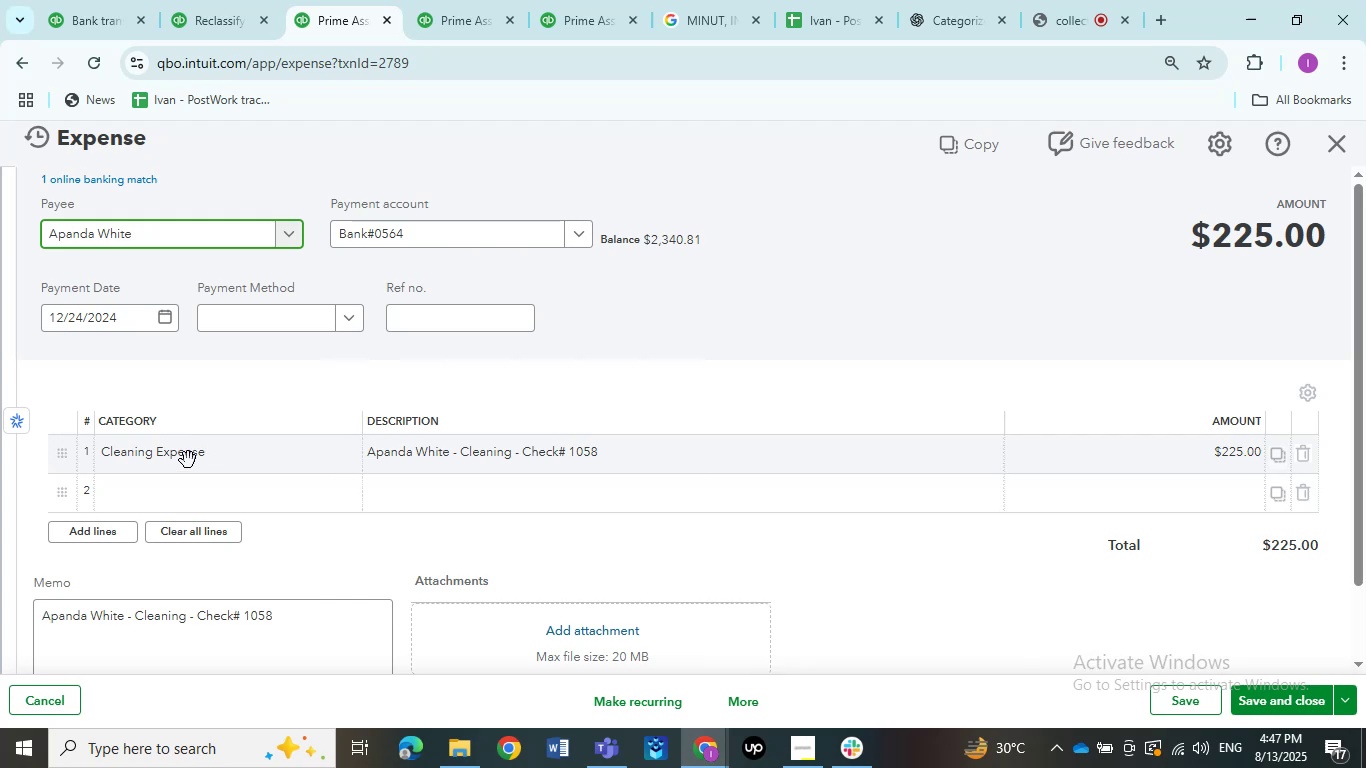 
wait(44.03)
 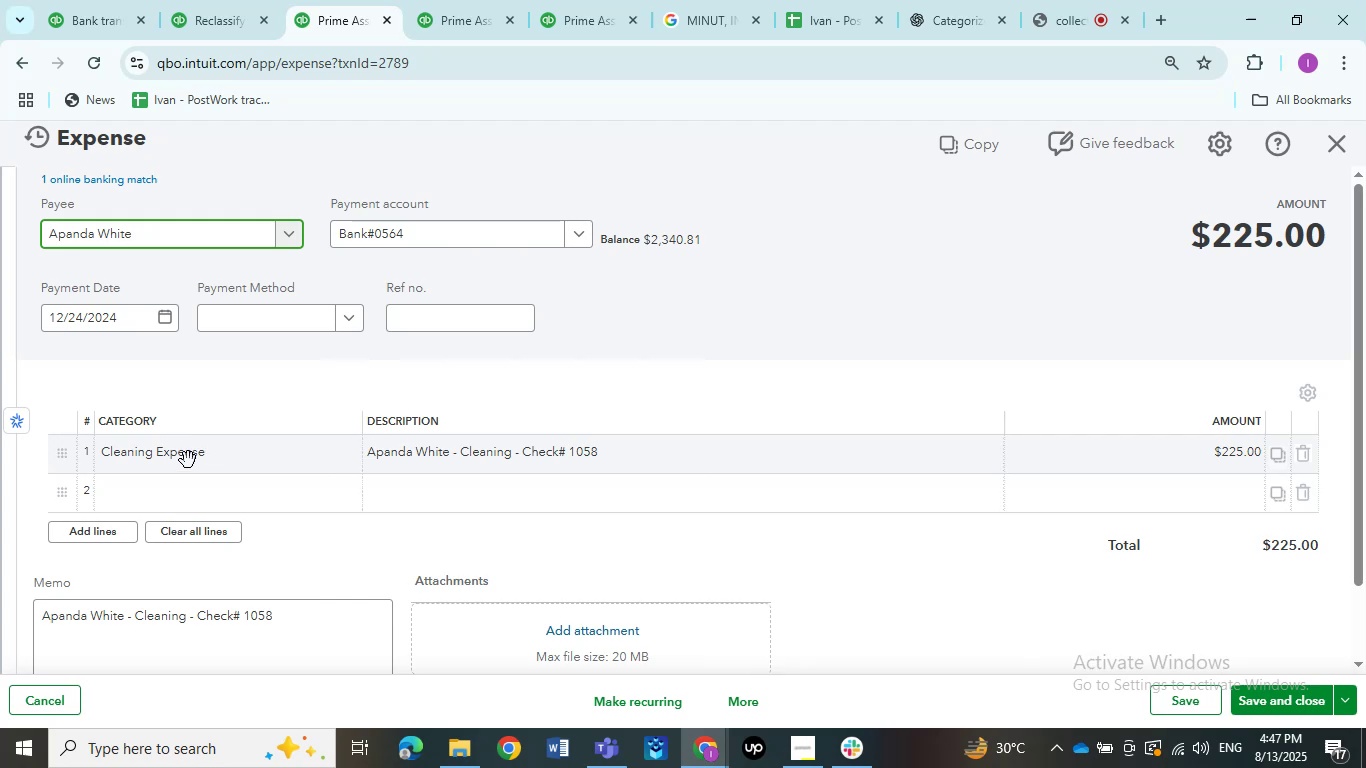 
left_click([188, 460])
 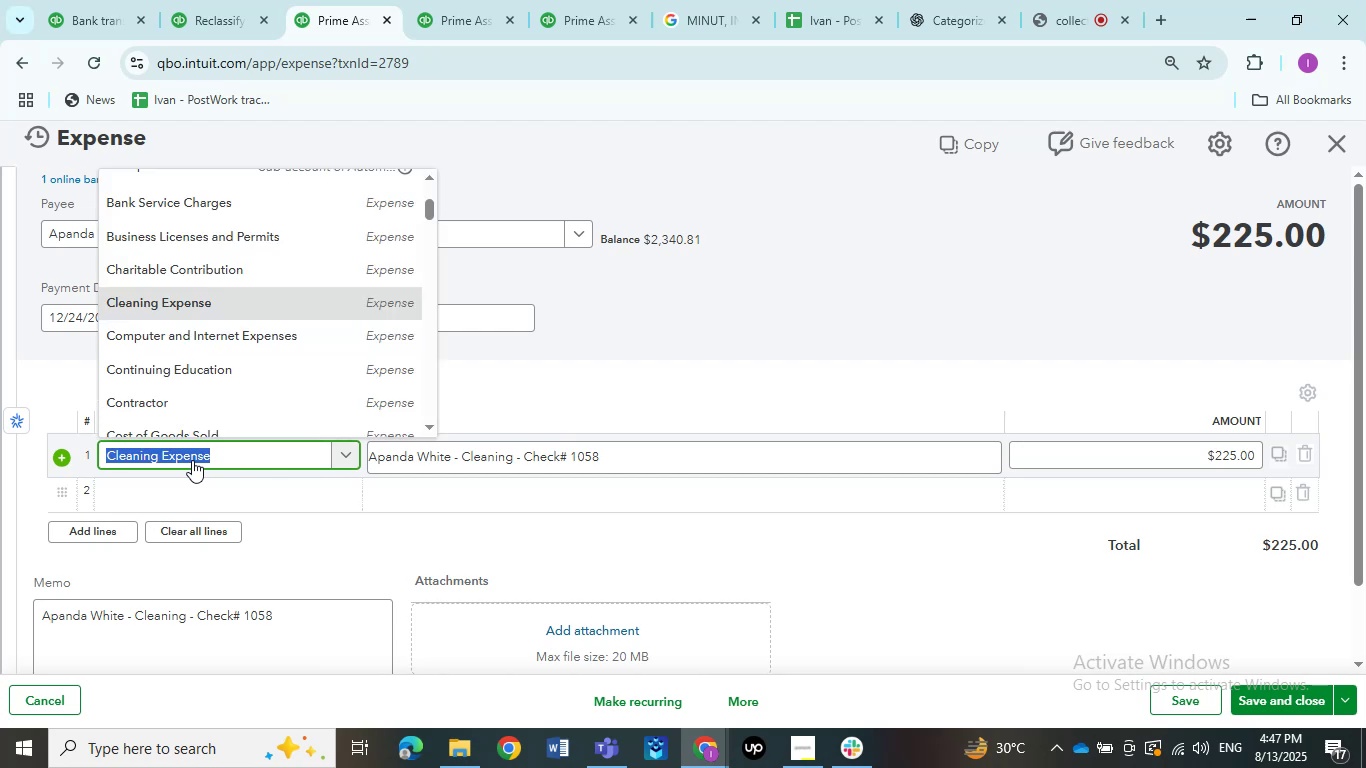 
left_click([192, 460])
 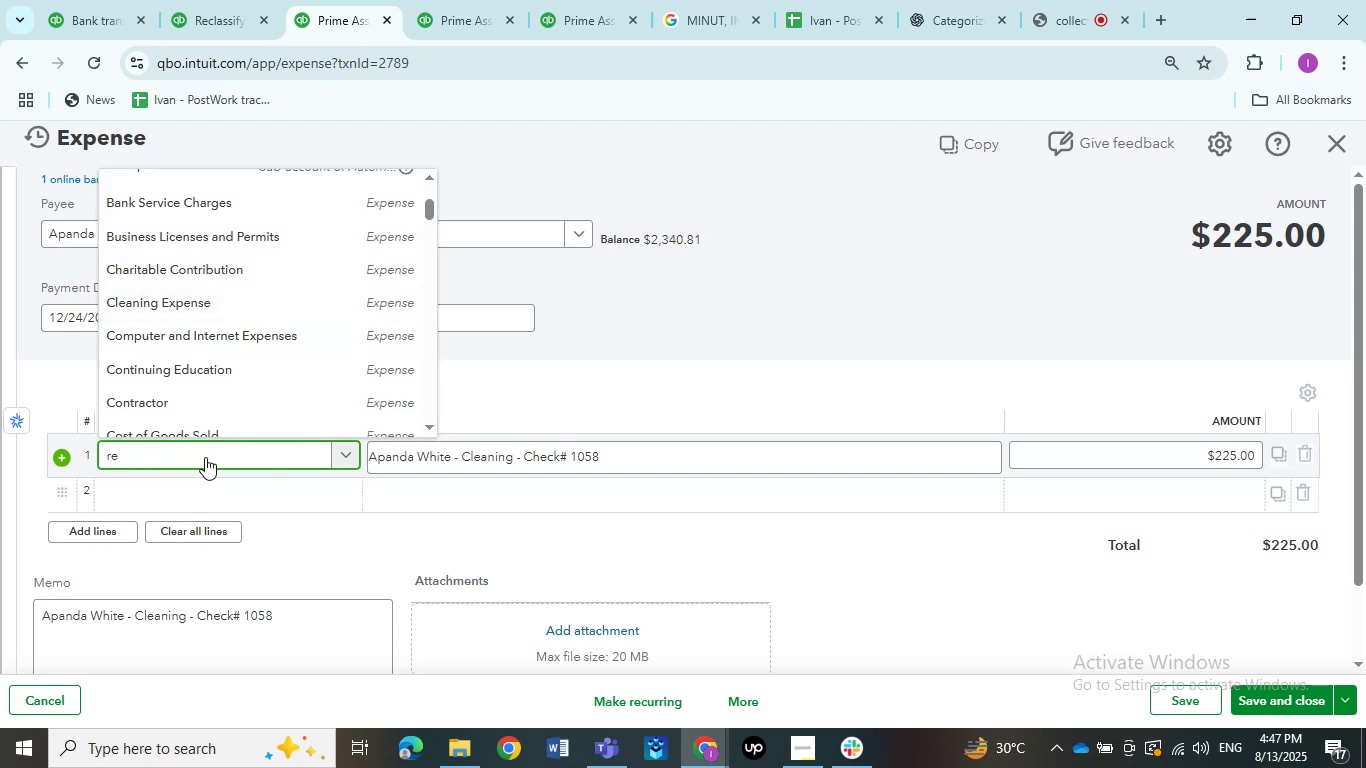 
type(repair)
 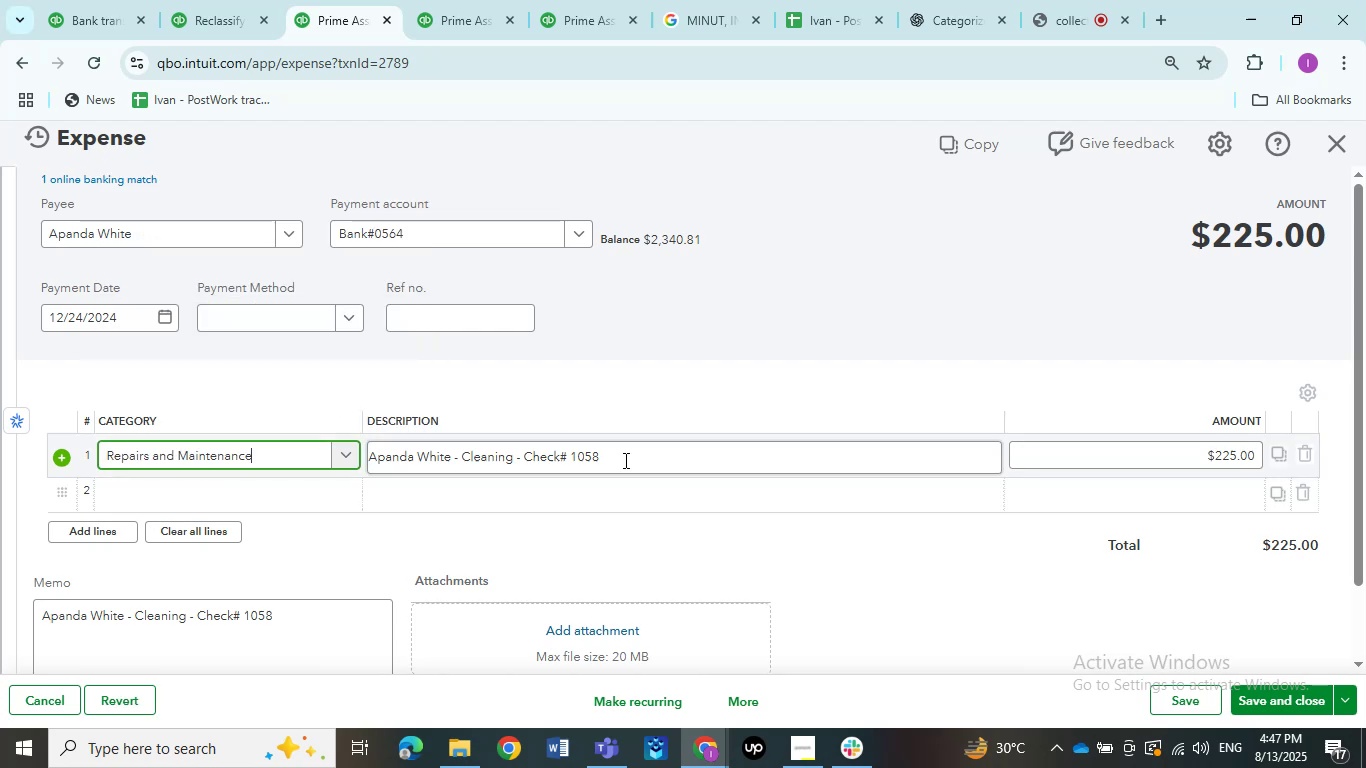 
left_click([194, 387])
 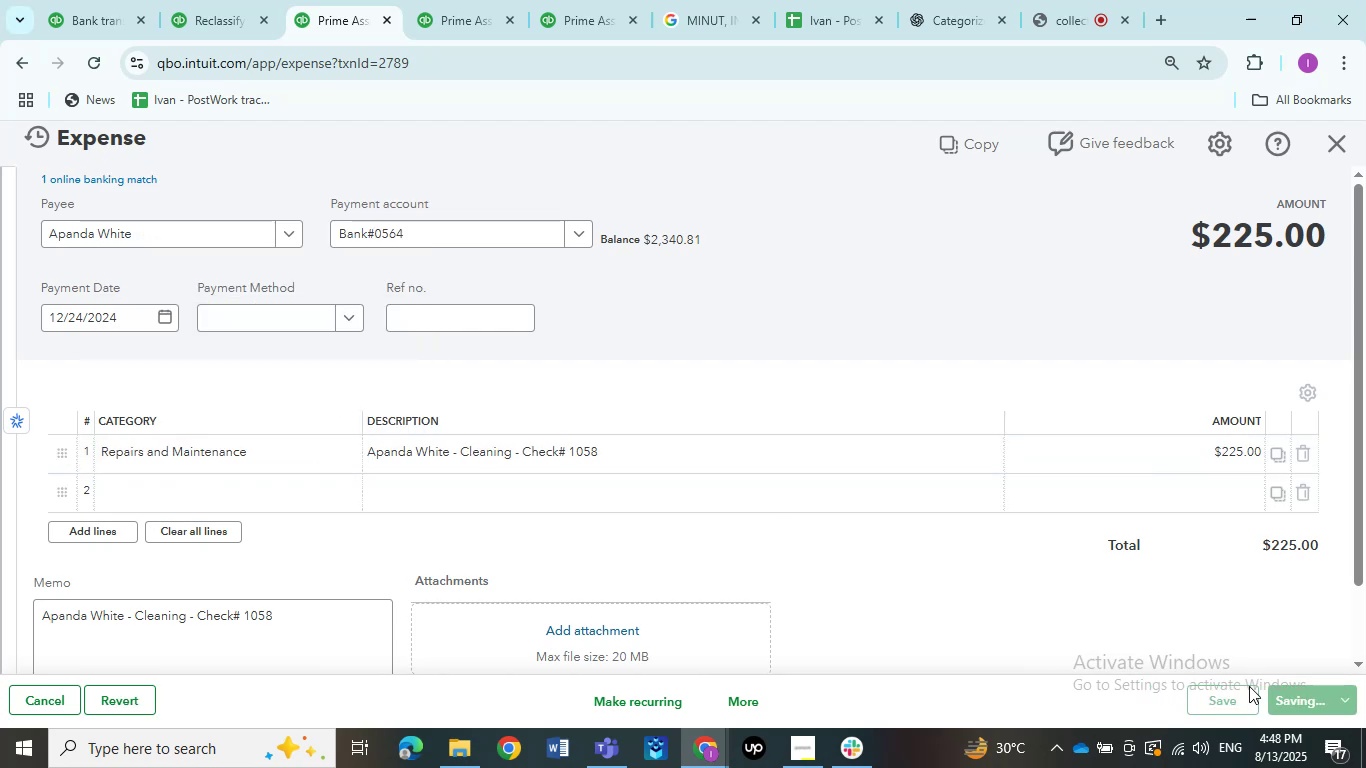 
left_click([1266, 691])
 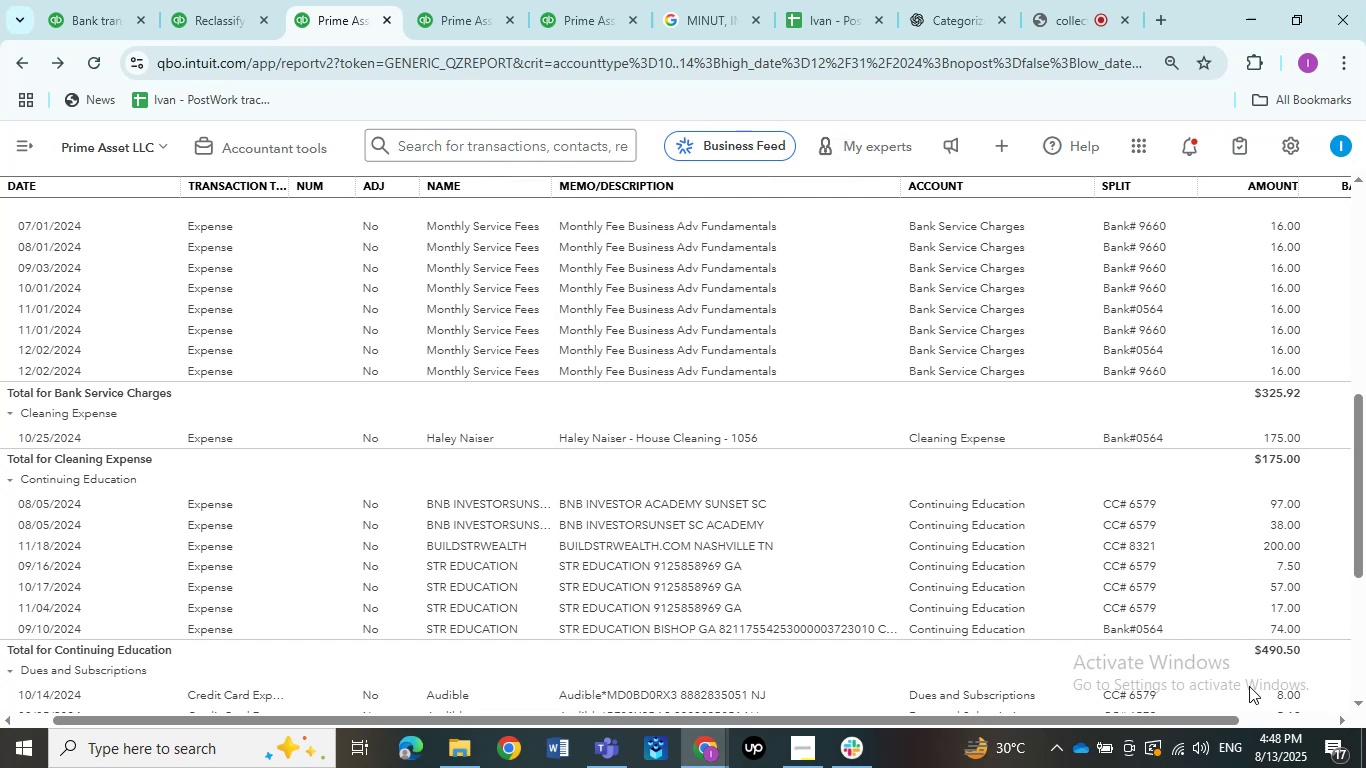 
wait(20.9)
 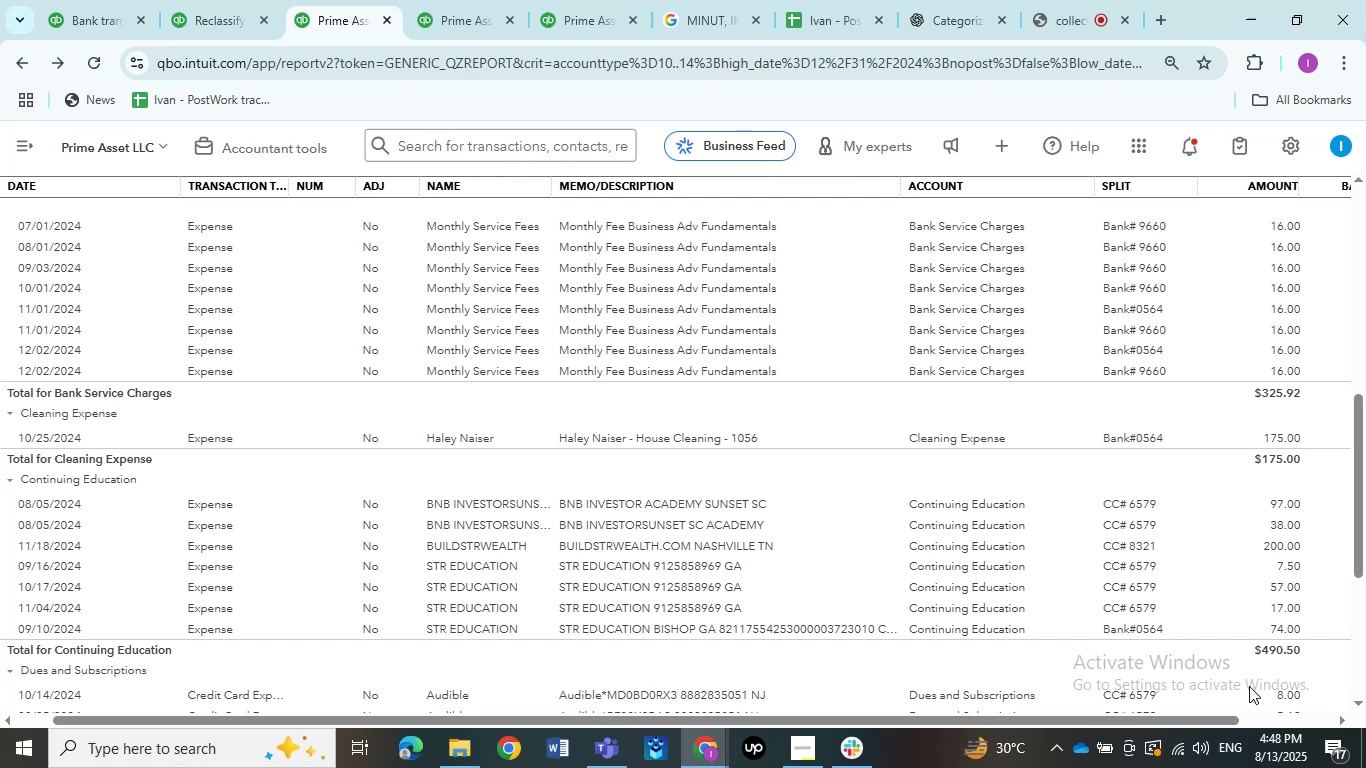 
left_click([692, 441])
 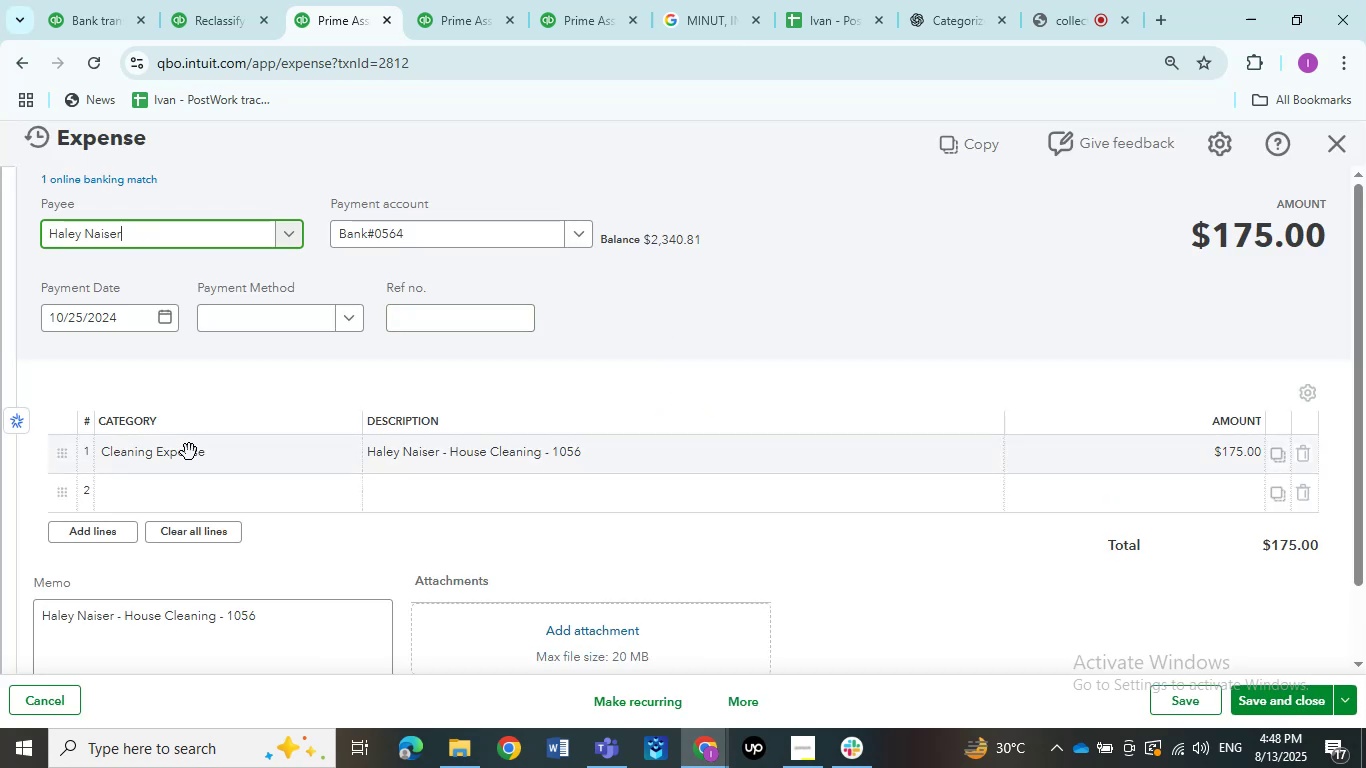 
left_click([189, 452])
 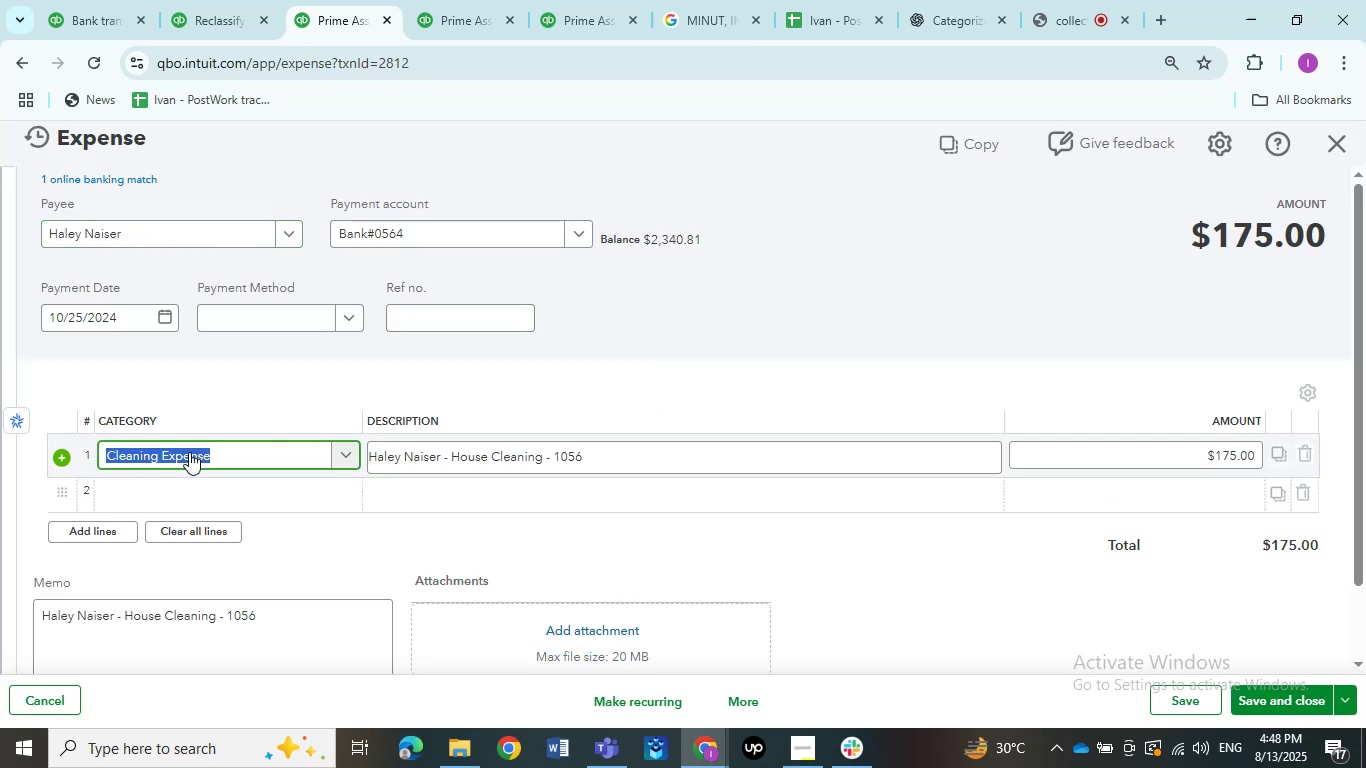 
type(repa)
 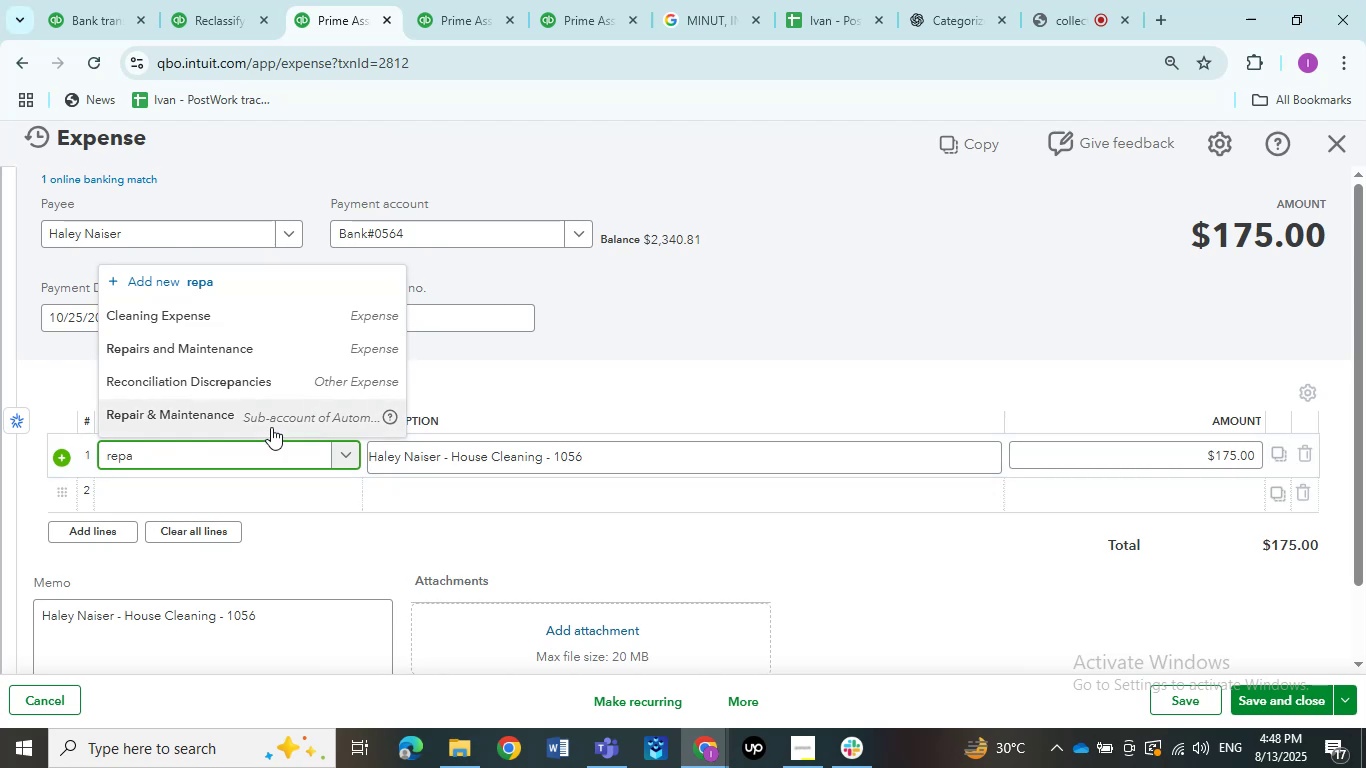 
wait(10.33)
 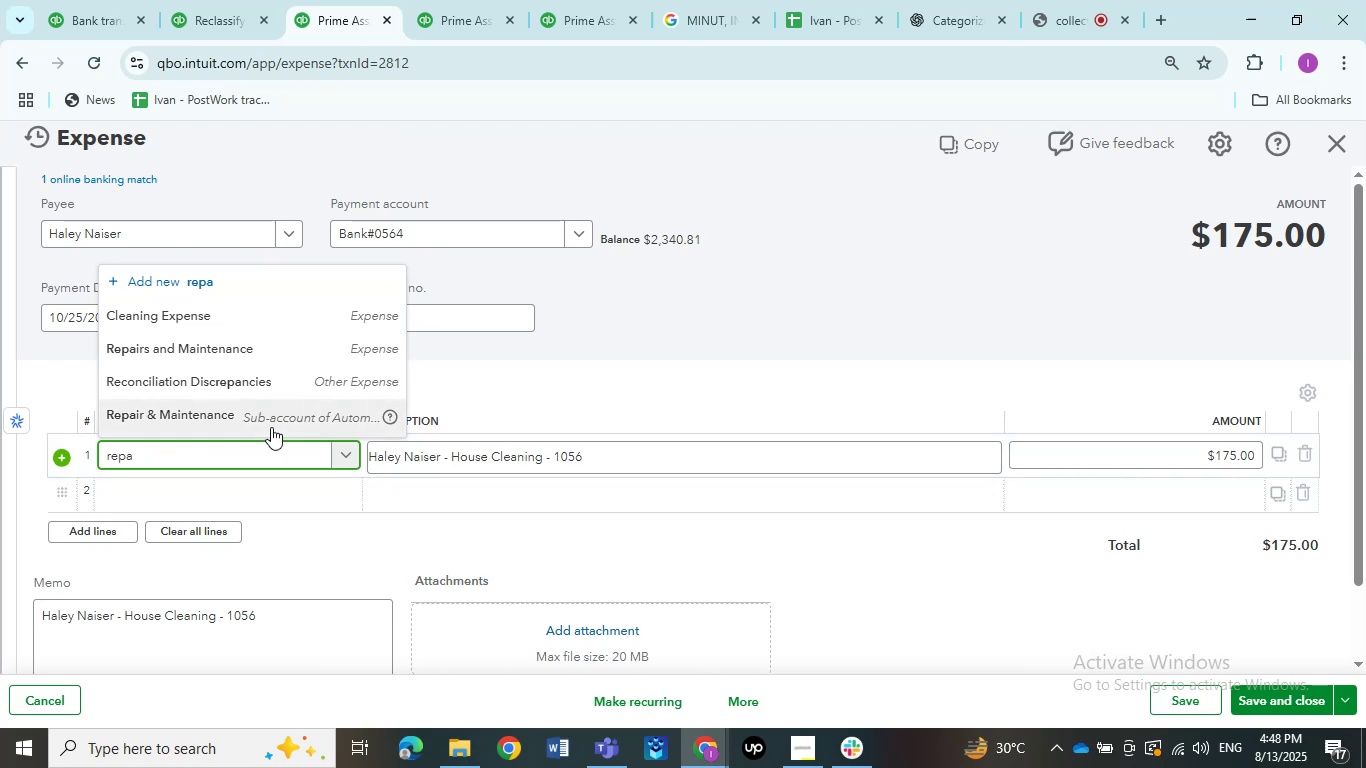 
left_click([264, 344])
 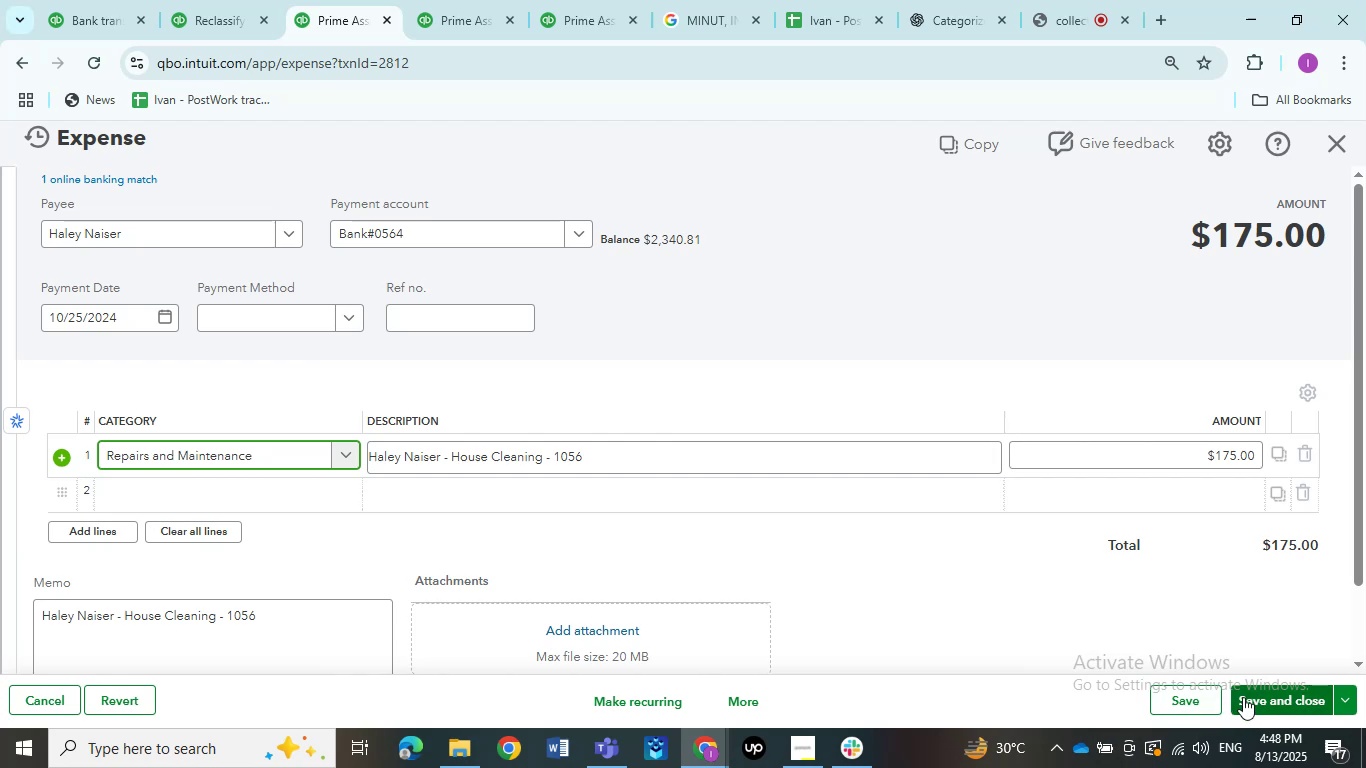 
wait(5.62)
 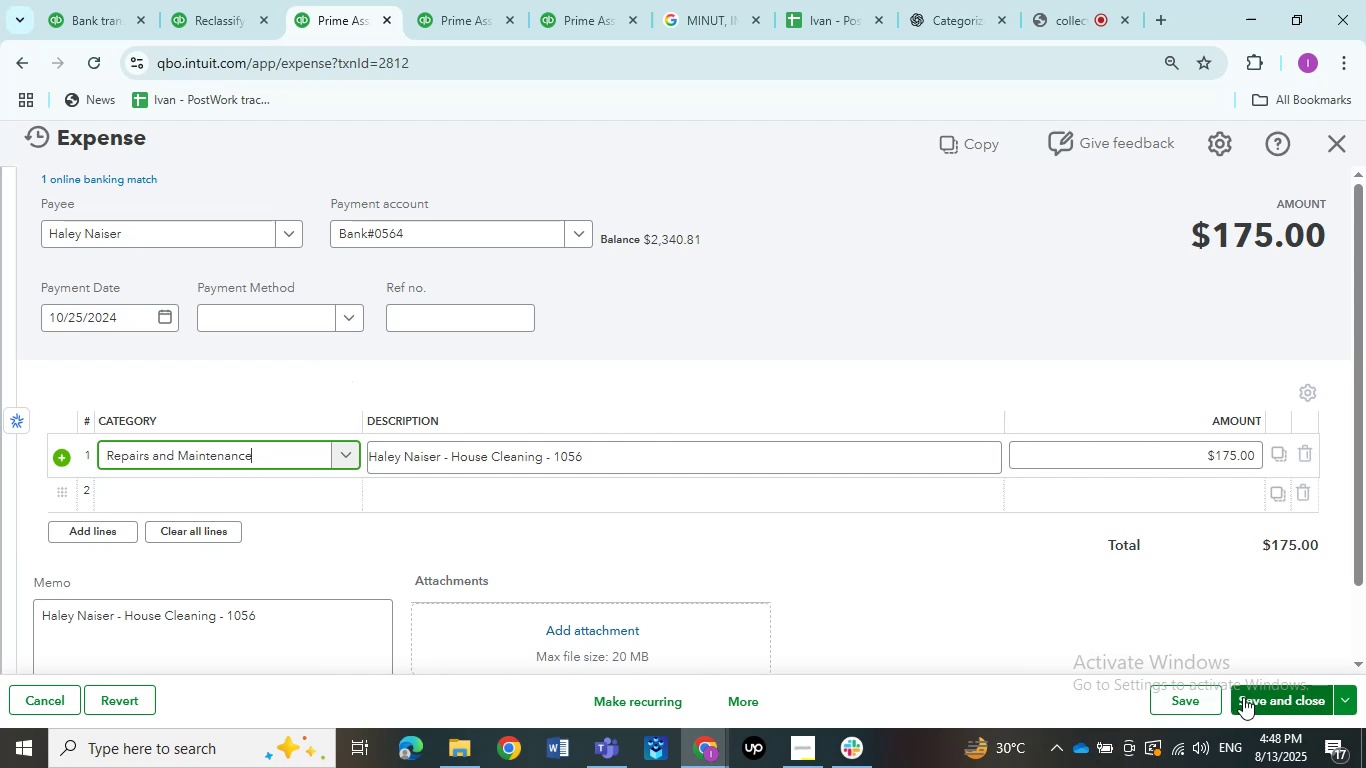 
left_click([1243, 697])
 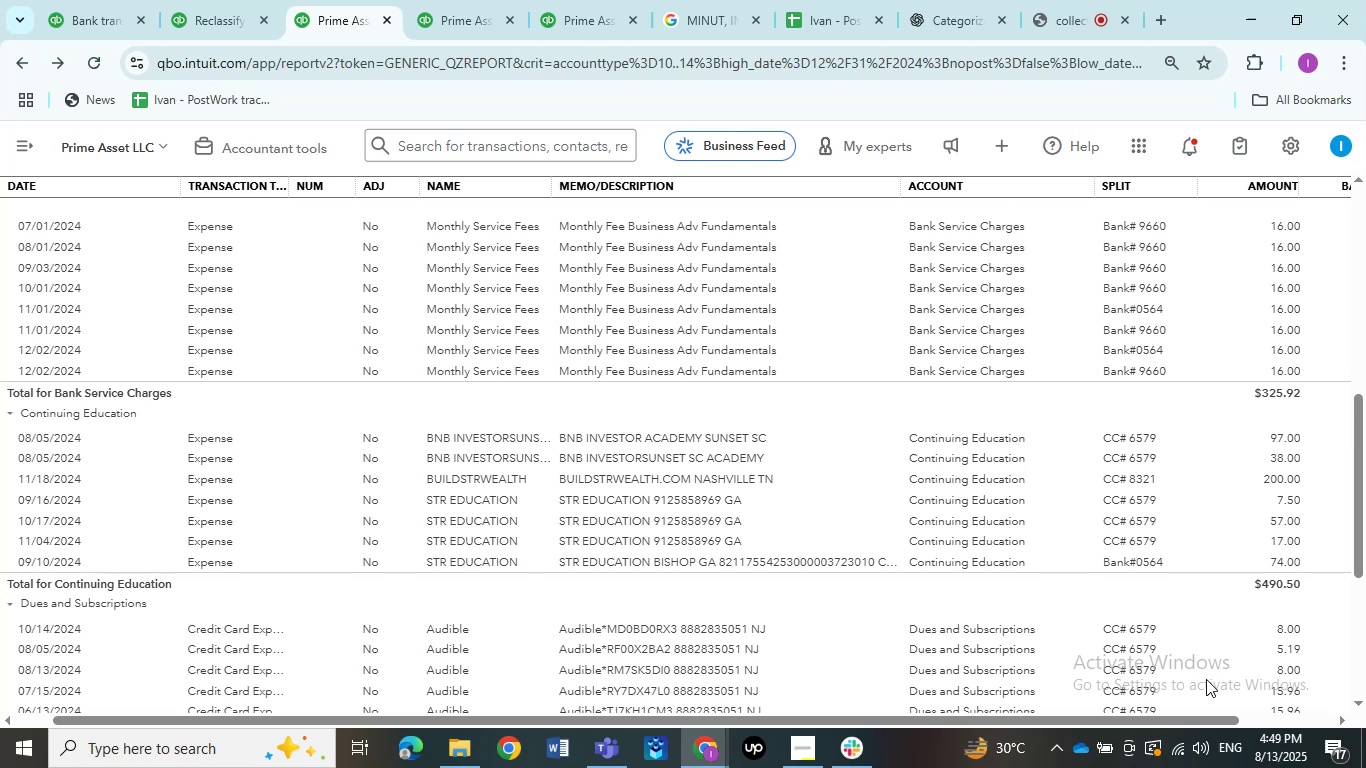 
wait(35.17)
 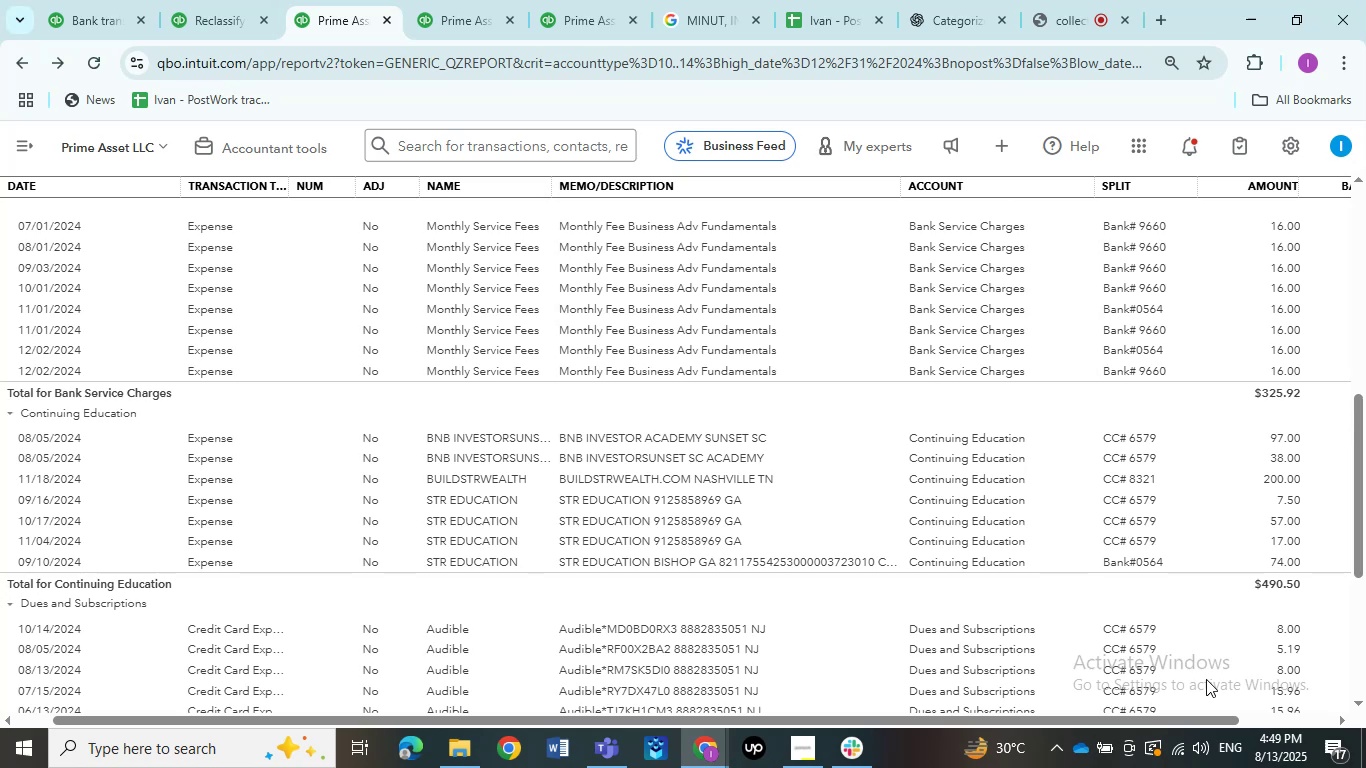 
scroll: coordinate [831, 657], scroll_direction: up, amount: 4.0
 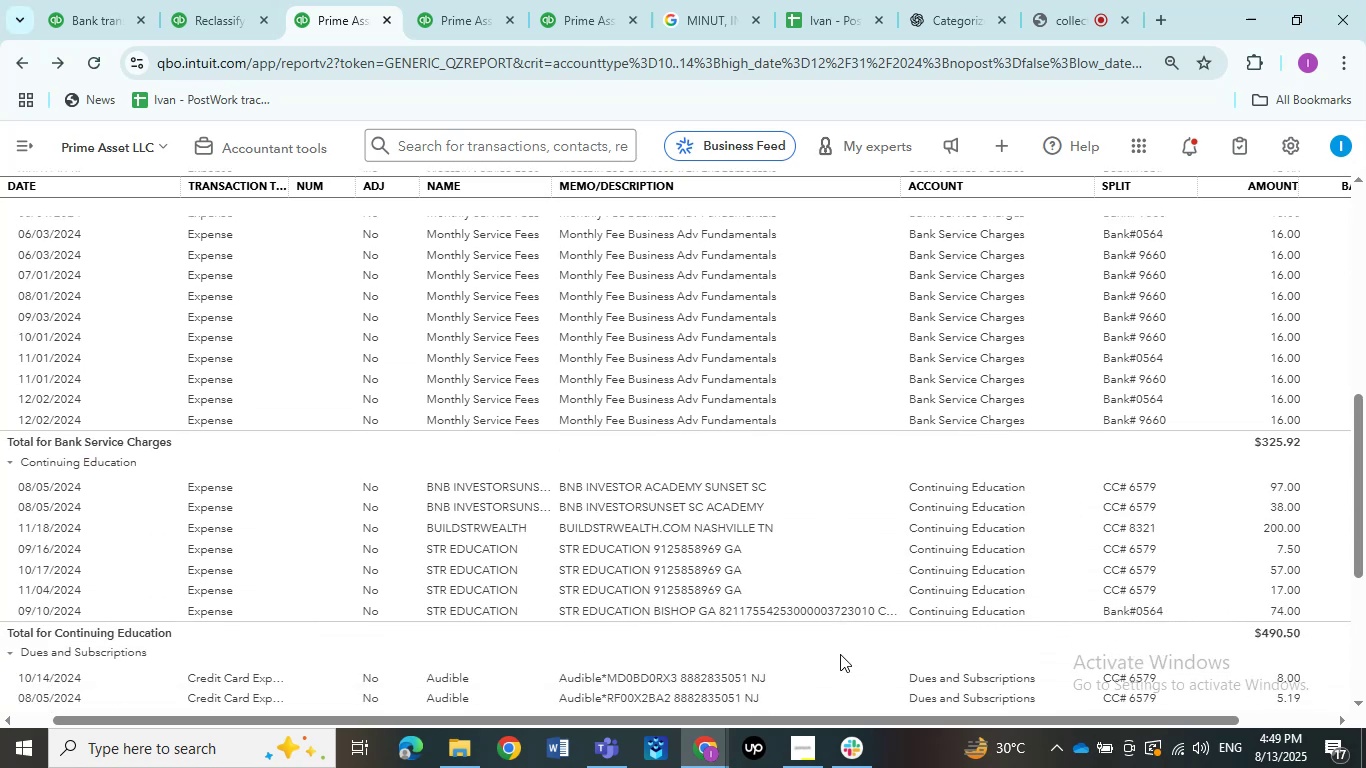 
scroll: coordinate [840, 654], scroll_direction: down, amount: 4.0
 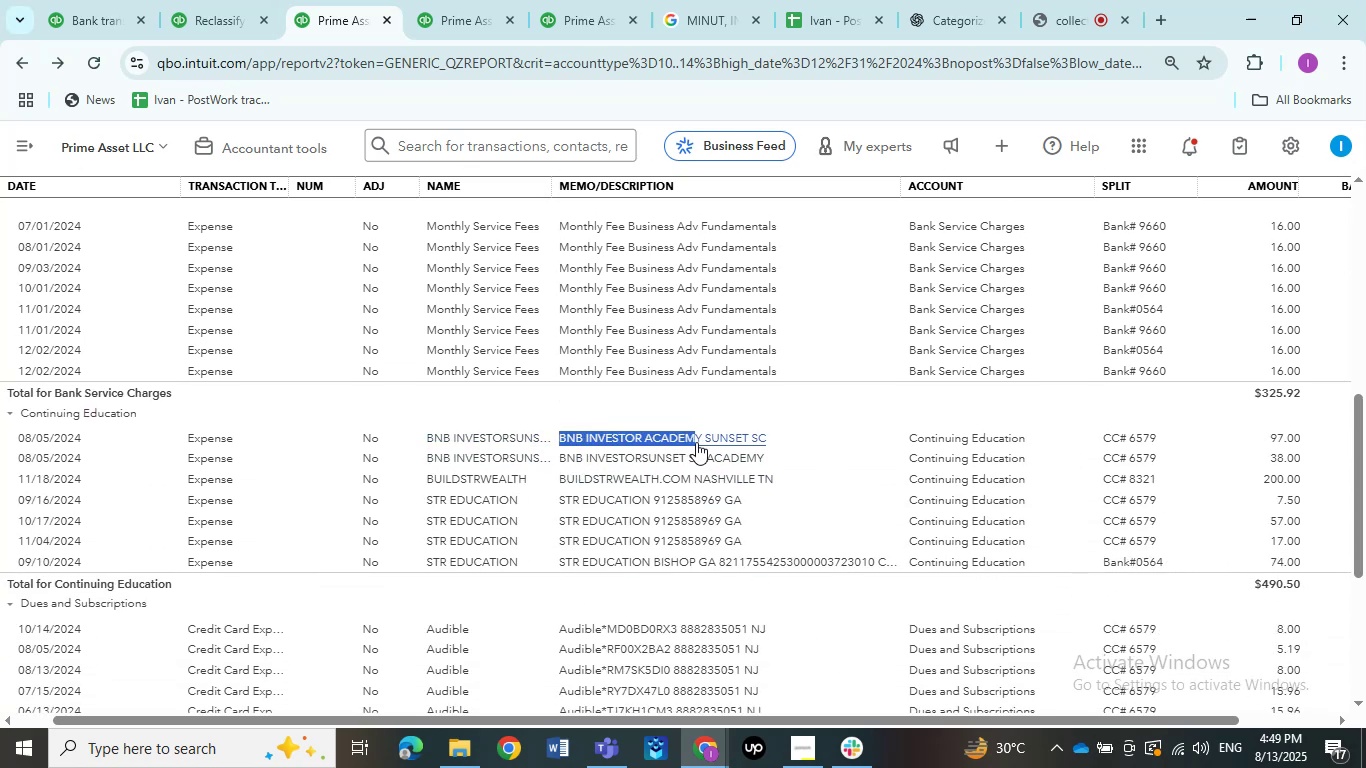 
wait(6.69)
 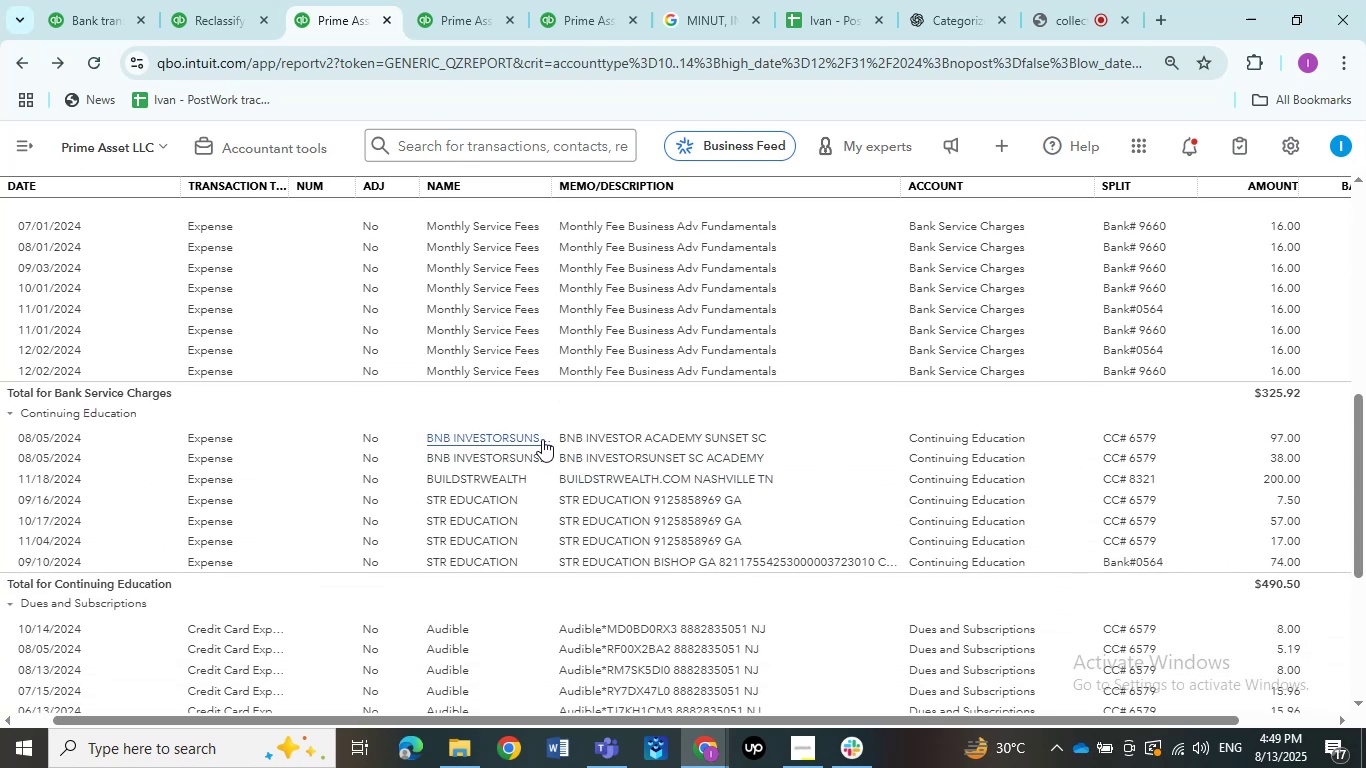 
key(Control+C)
 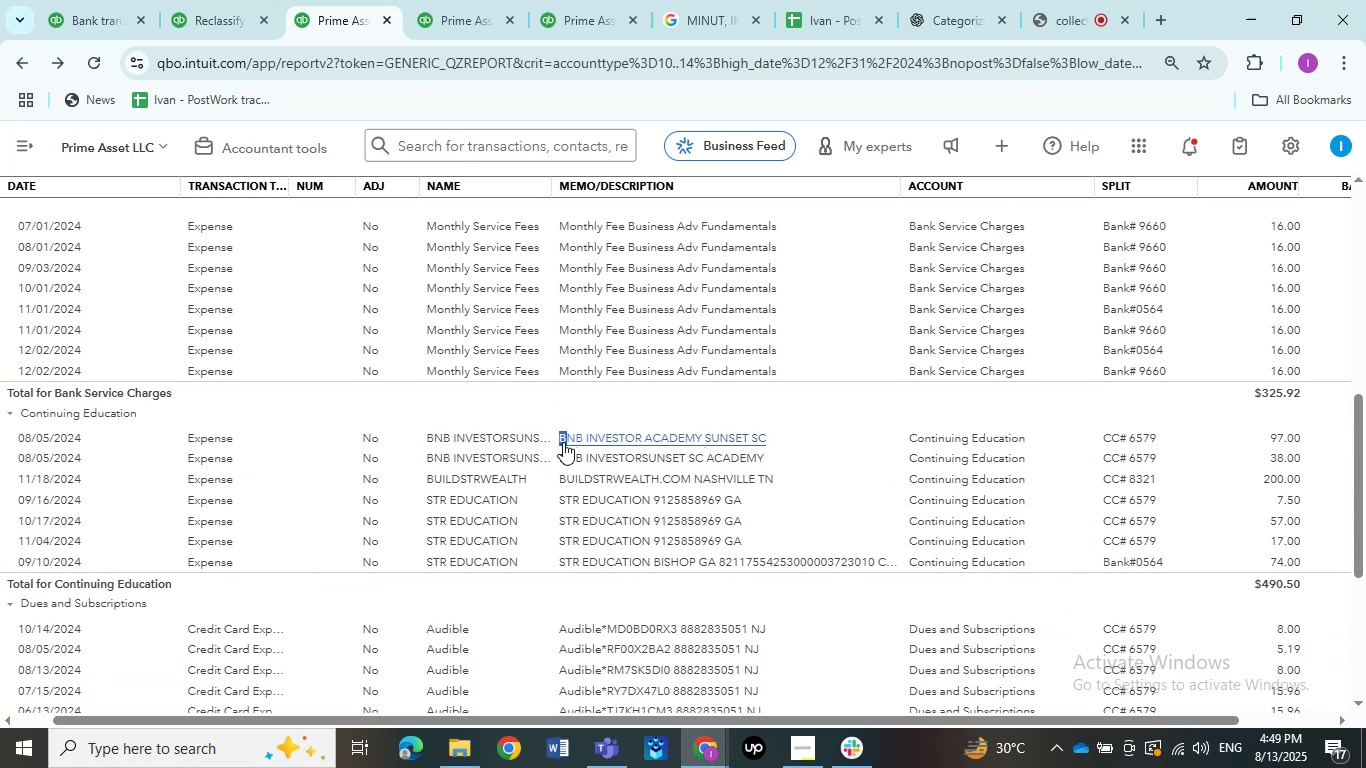 
key(Control+C)
 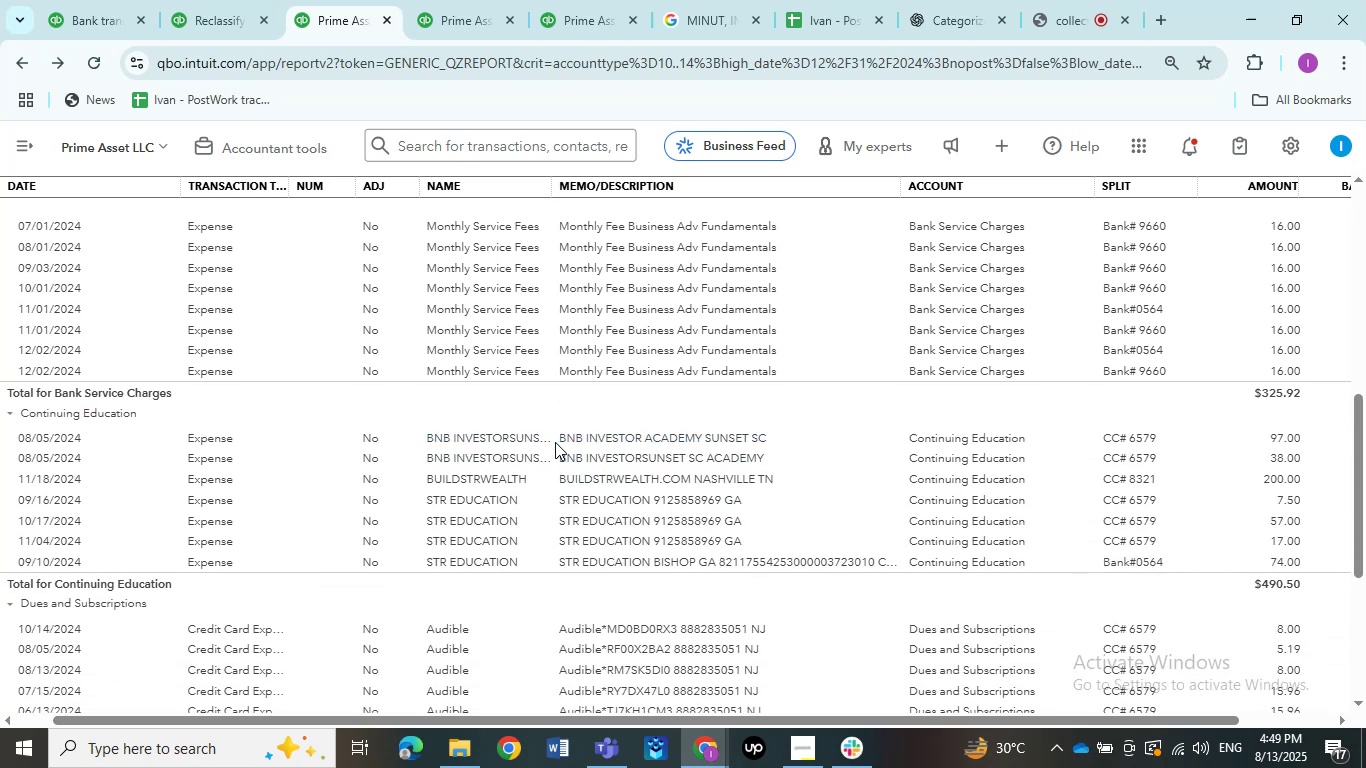 
key(Control+C)
 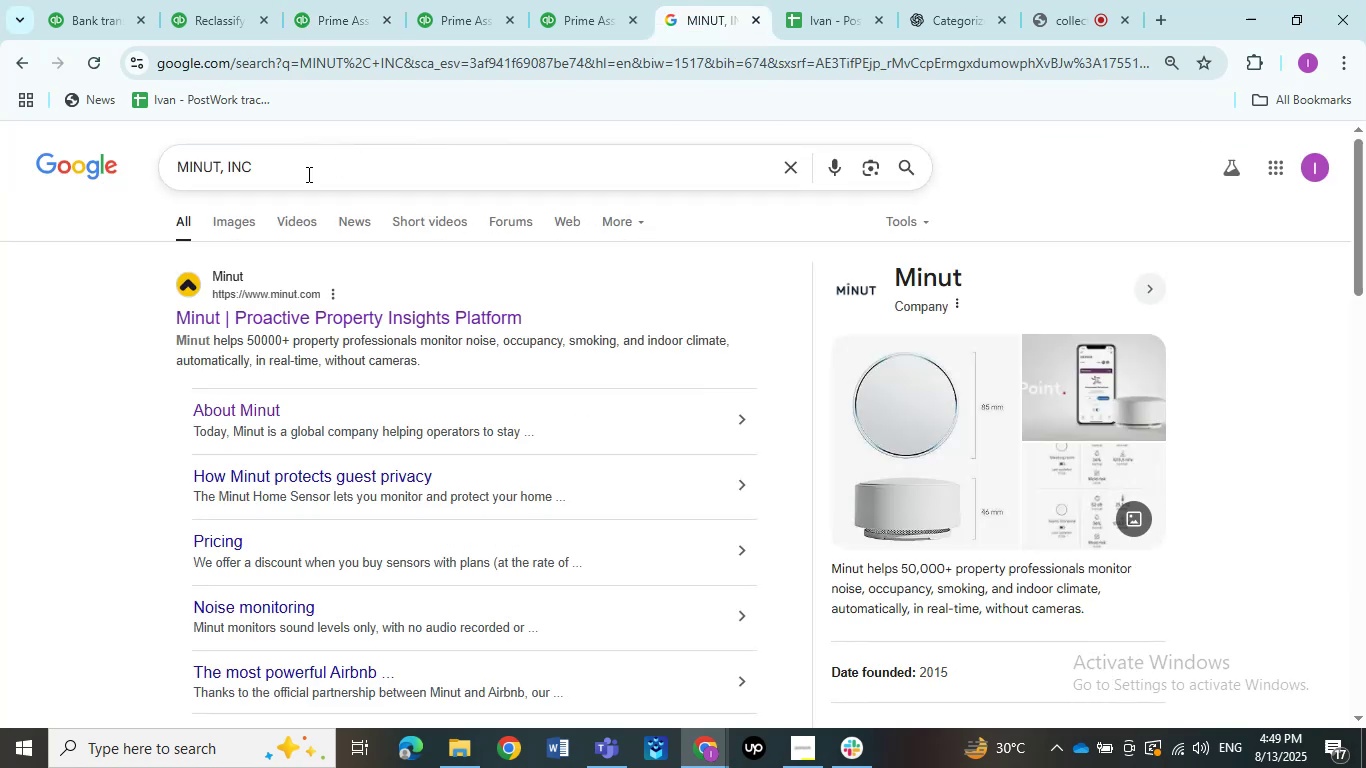 
left_click([714, 0])
 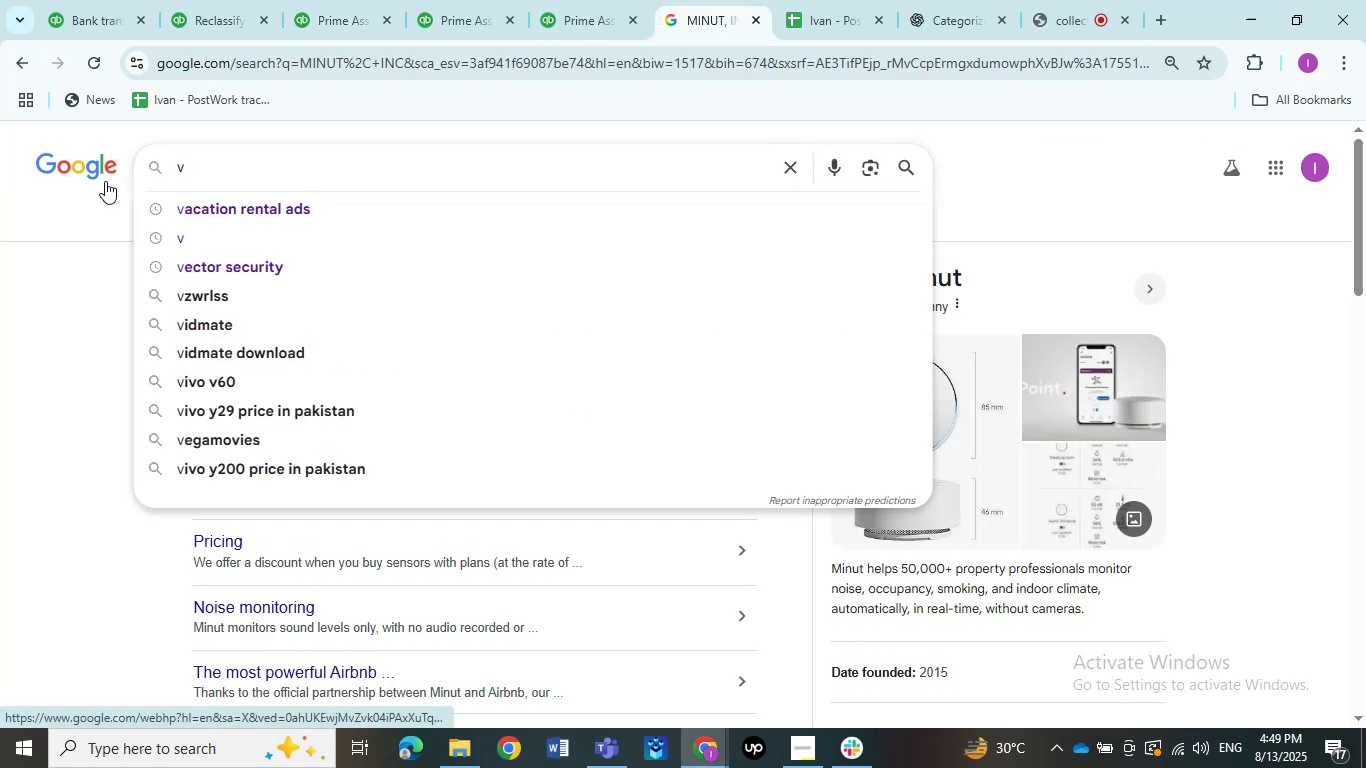 
key(V)
 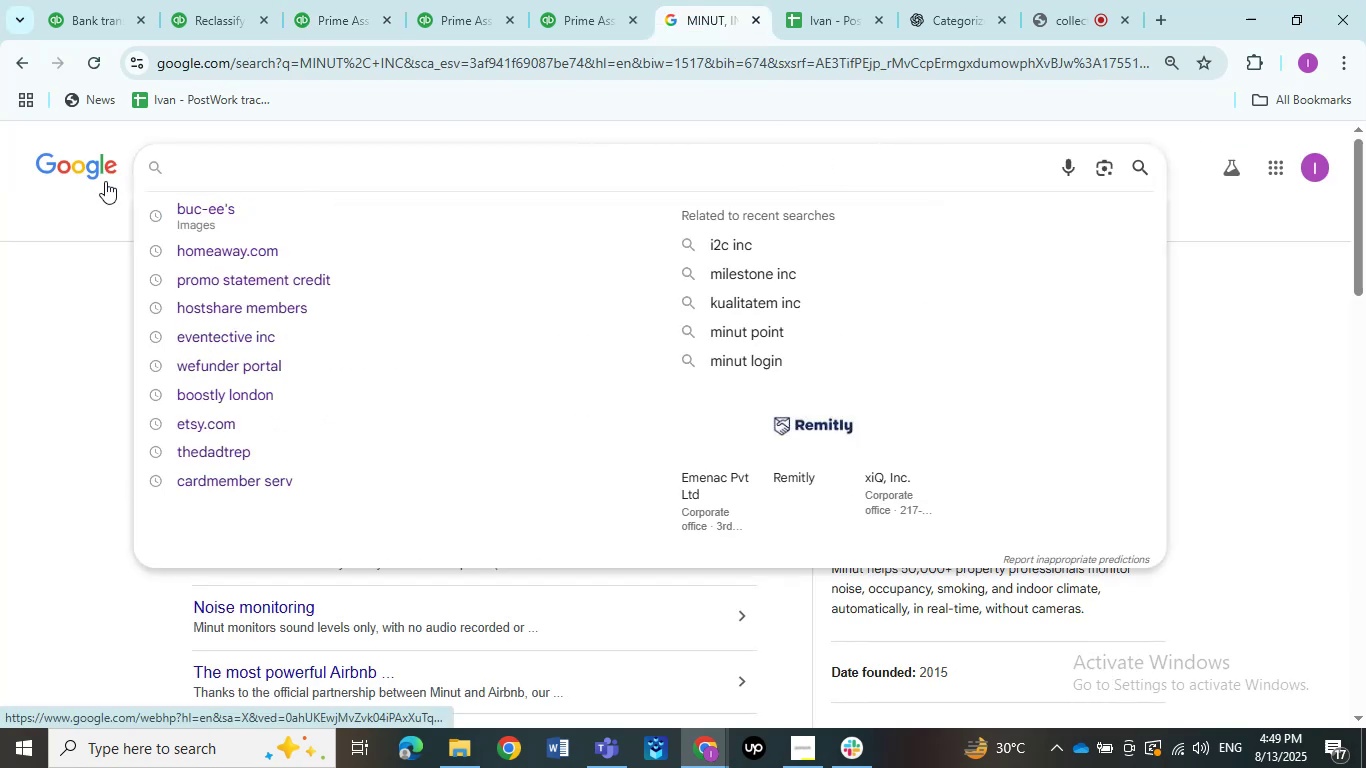 
hold_key(key=ControlLeft, duration=0.31)
 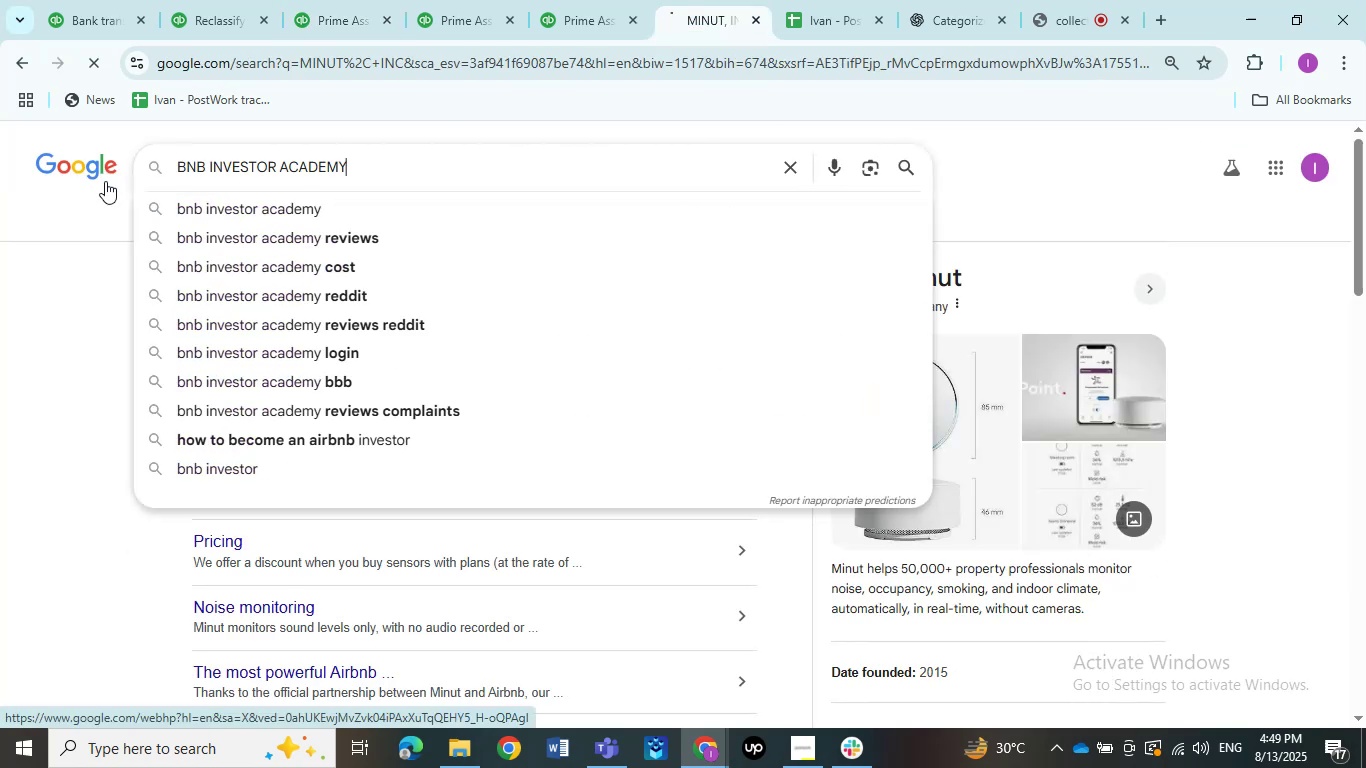 
key(Backspace)
 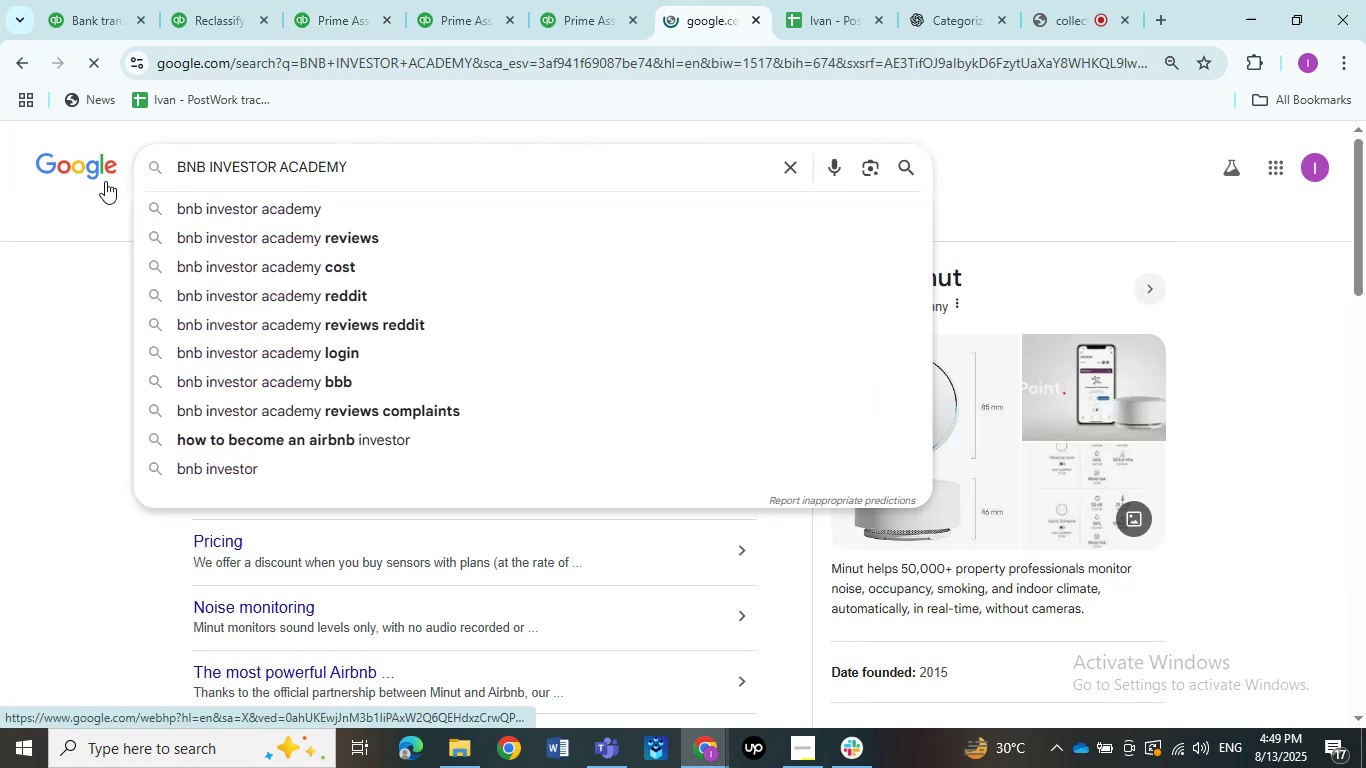 
key(Control+ControlLeft)
 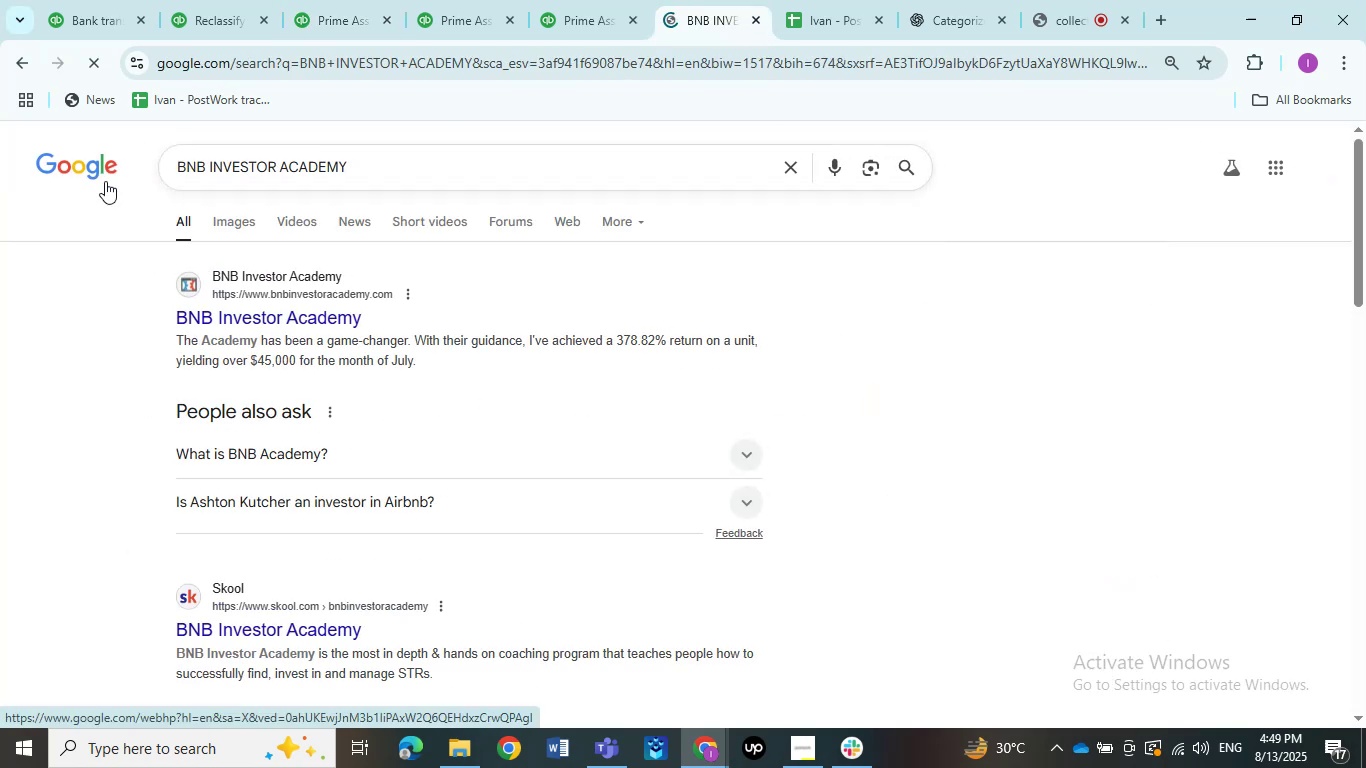 
key(Control+V)
 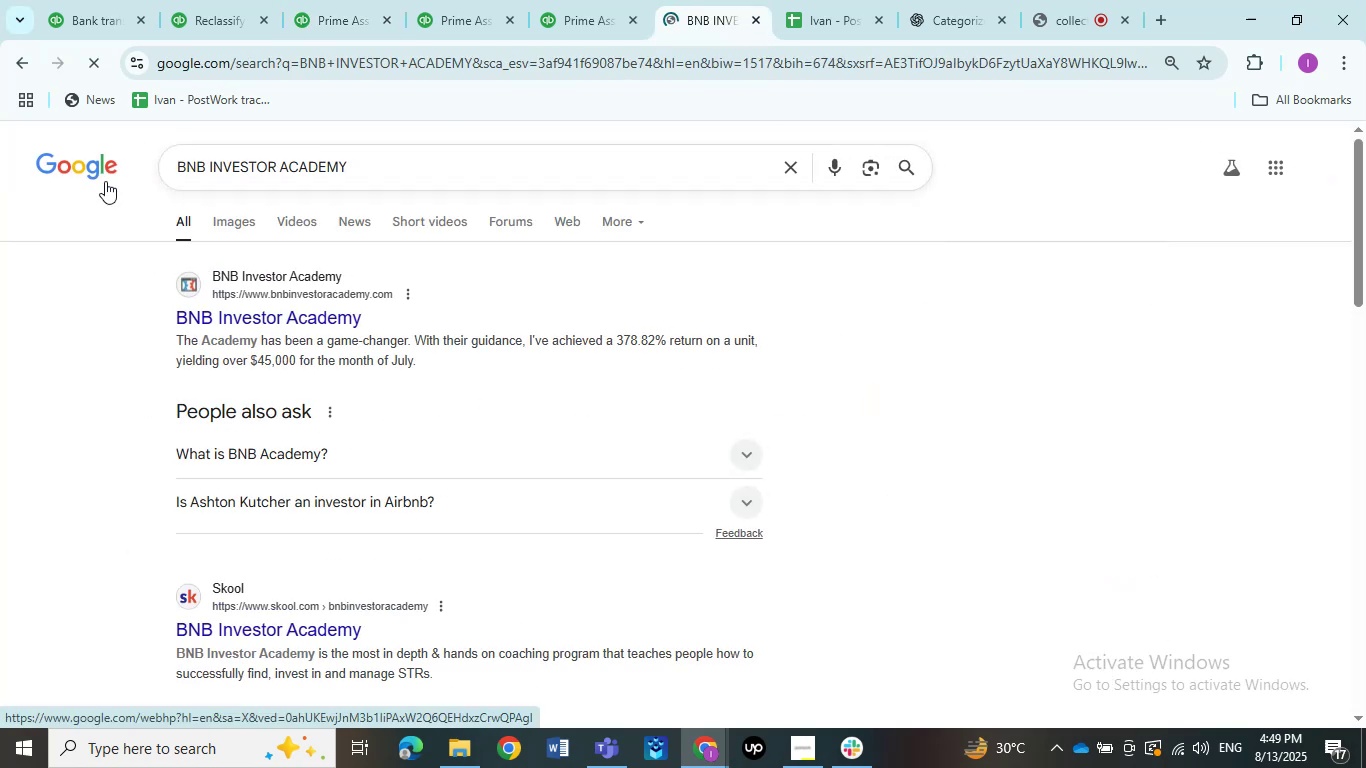 
key(Enter)
 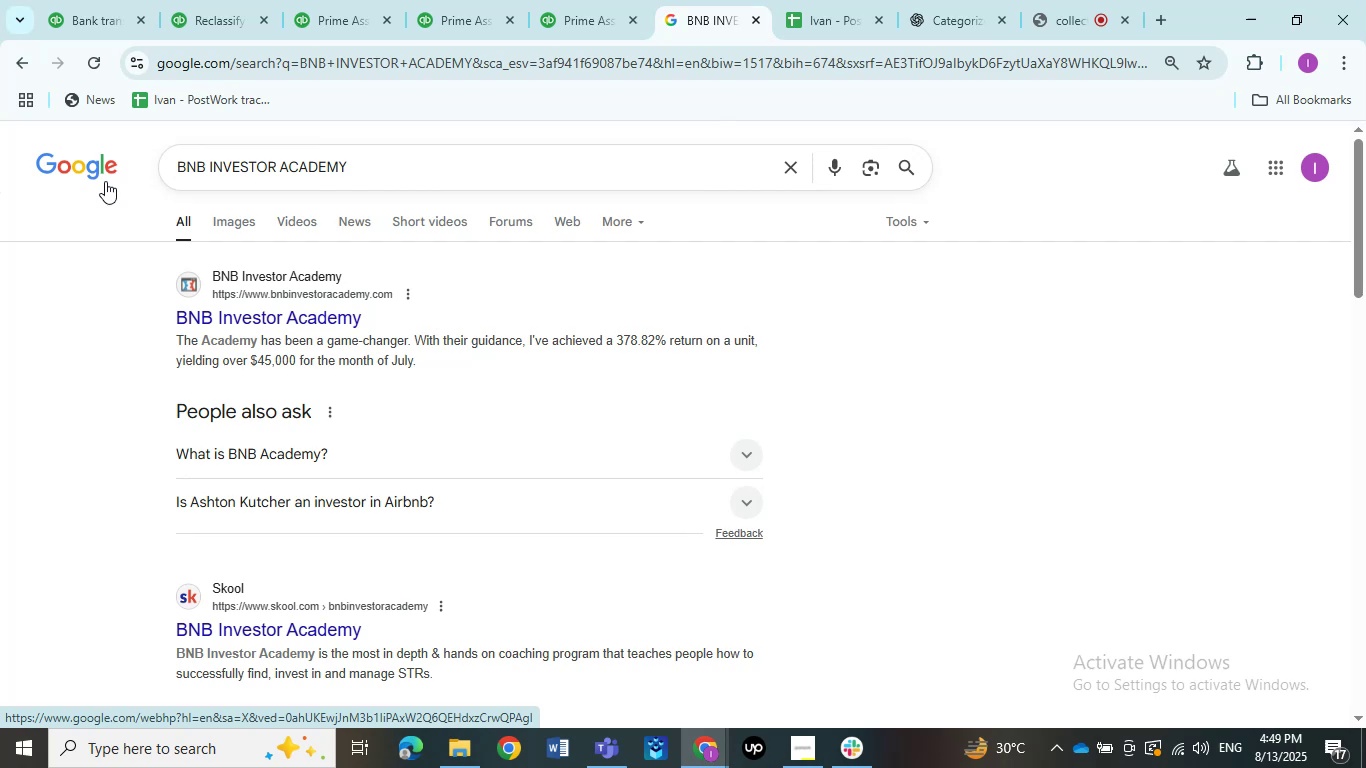 
wait(21.24)
 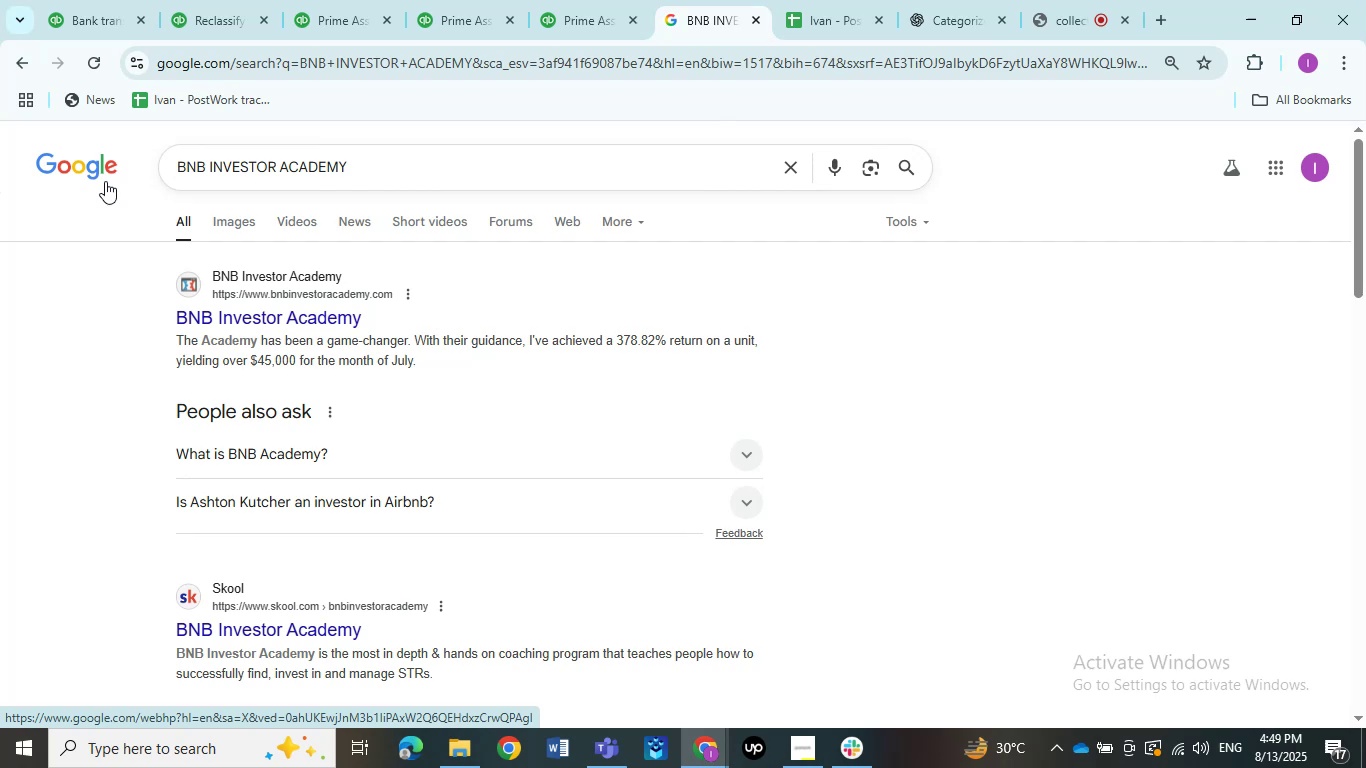 
left_click([83, 7])
 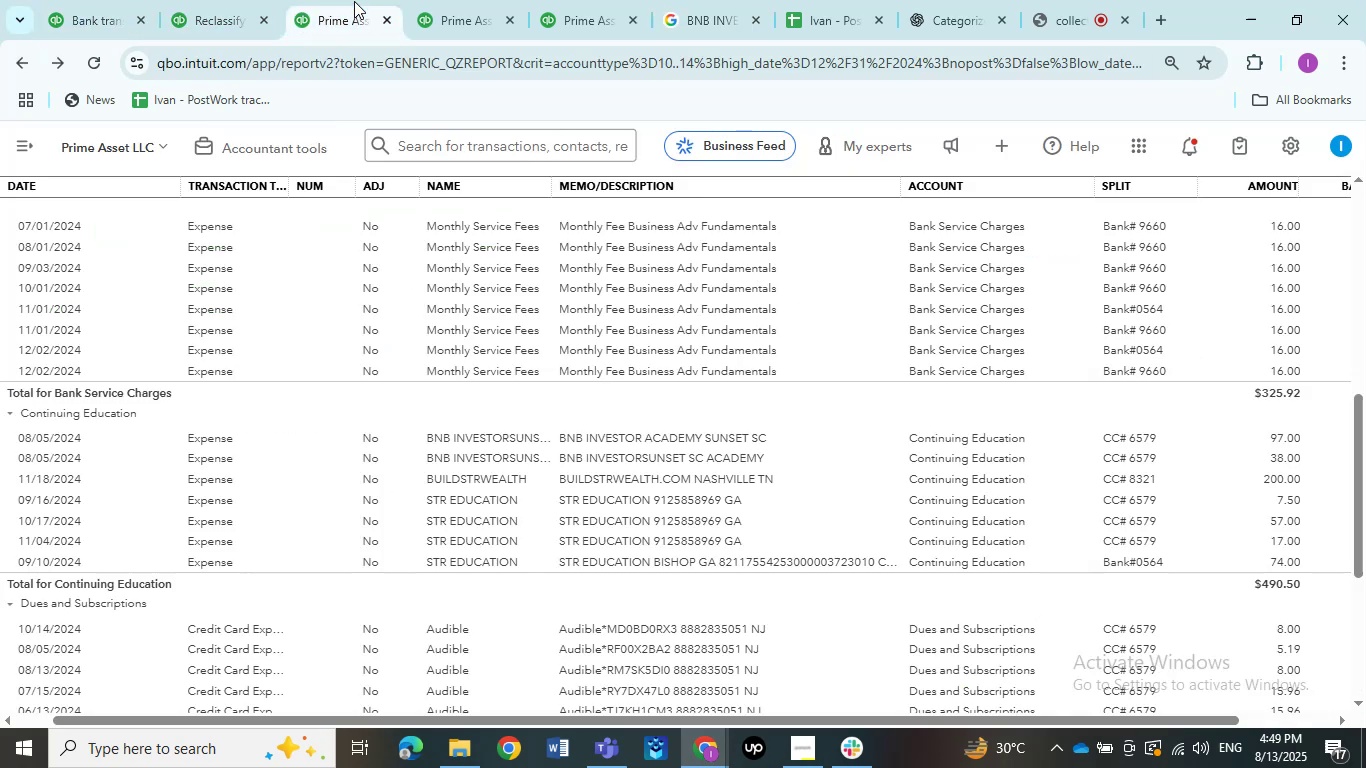 
left_click([239, 12])
 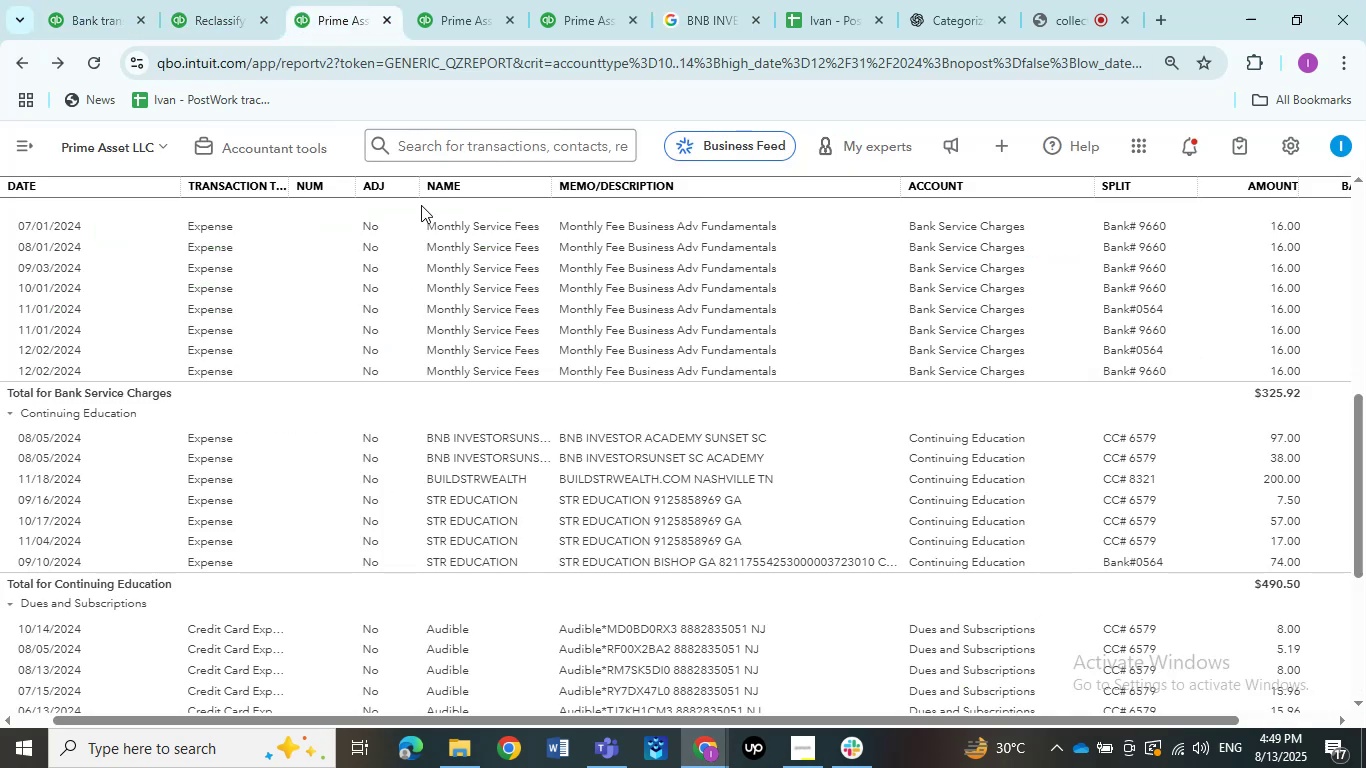 
left_click([354, 1])
 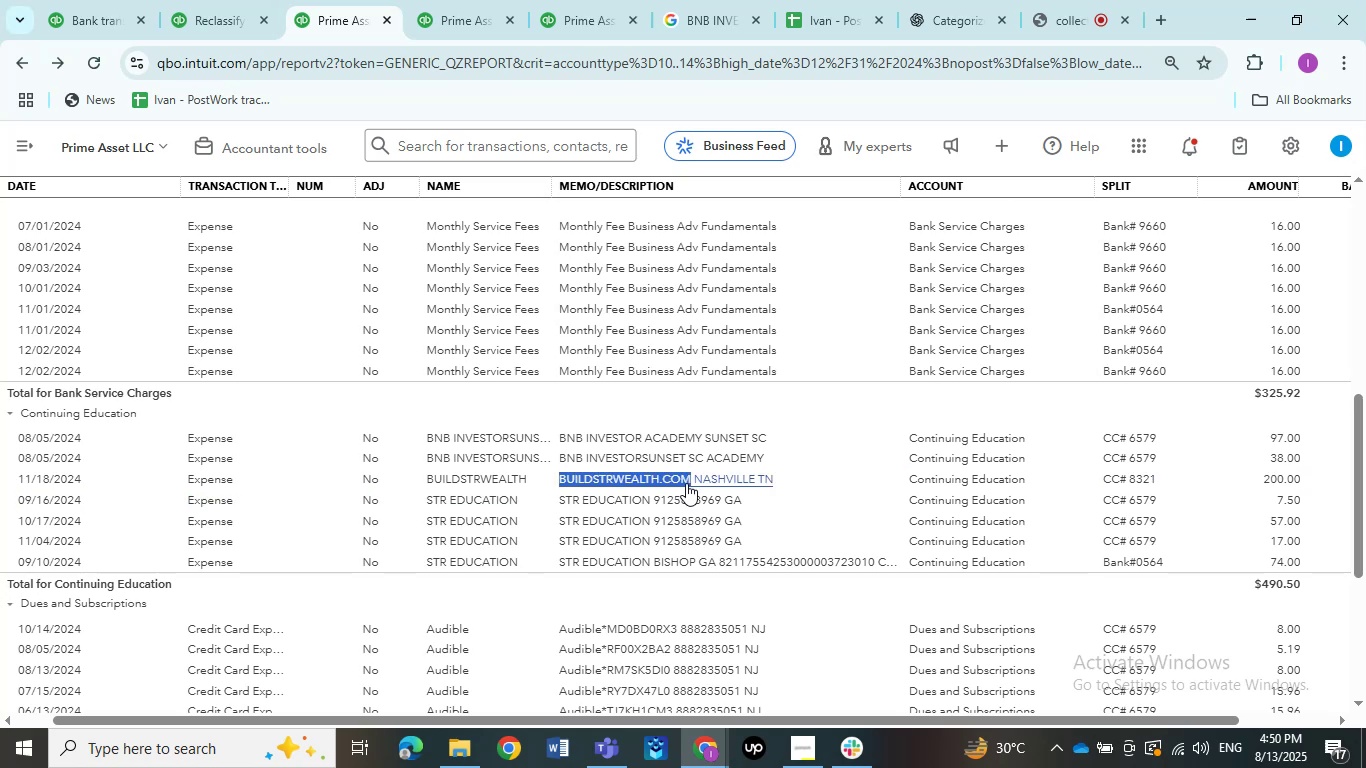 
wait(5.75)
 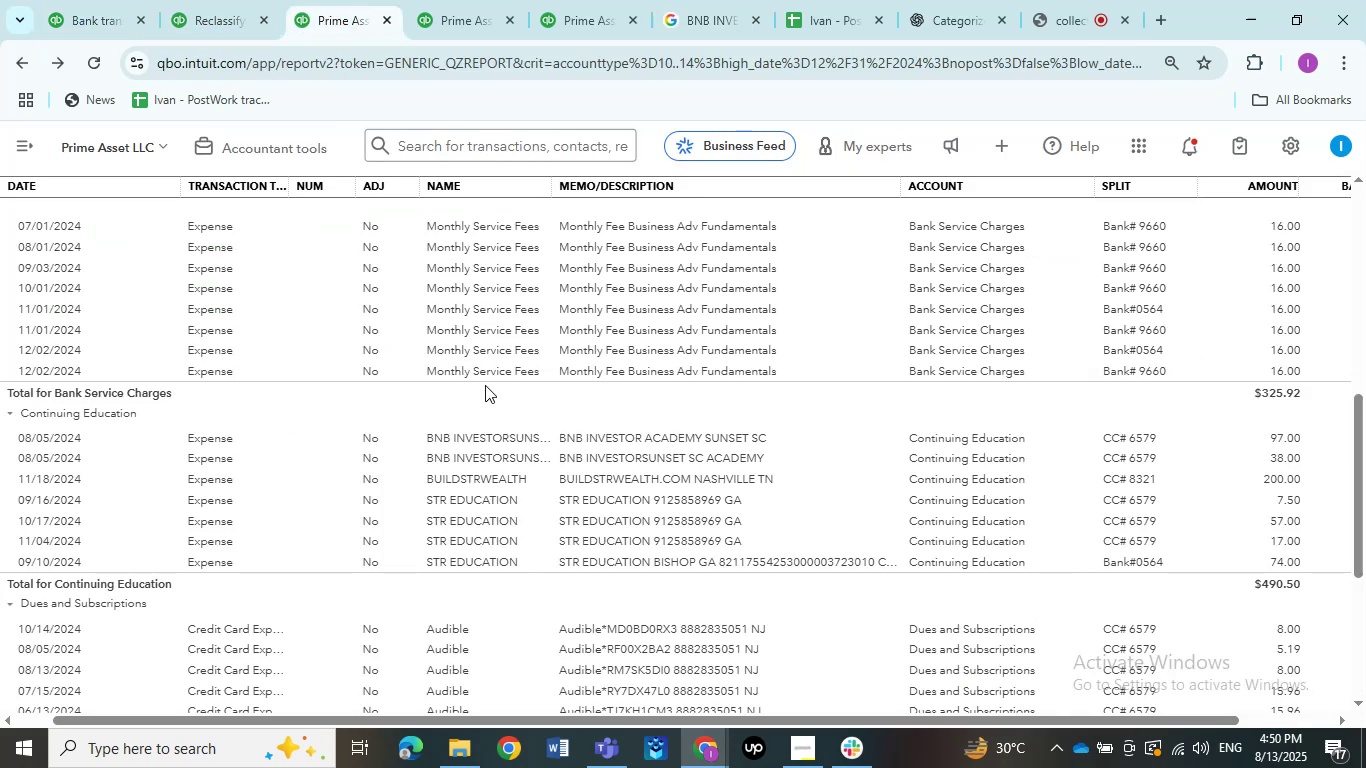 
key(Control+C)
 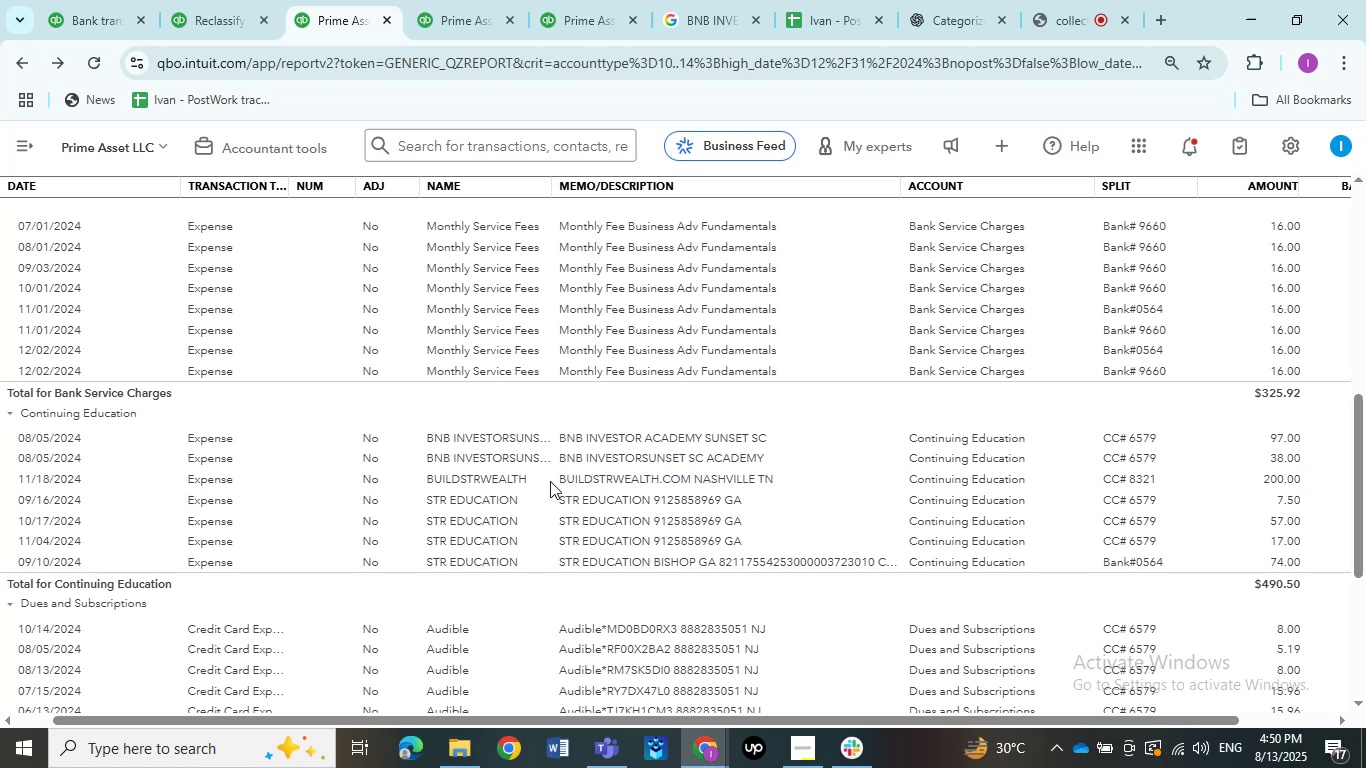 
key(Control+C)
 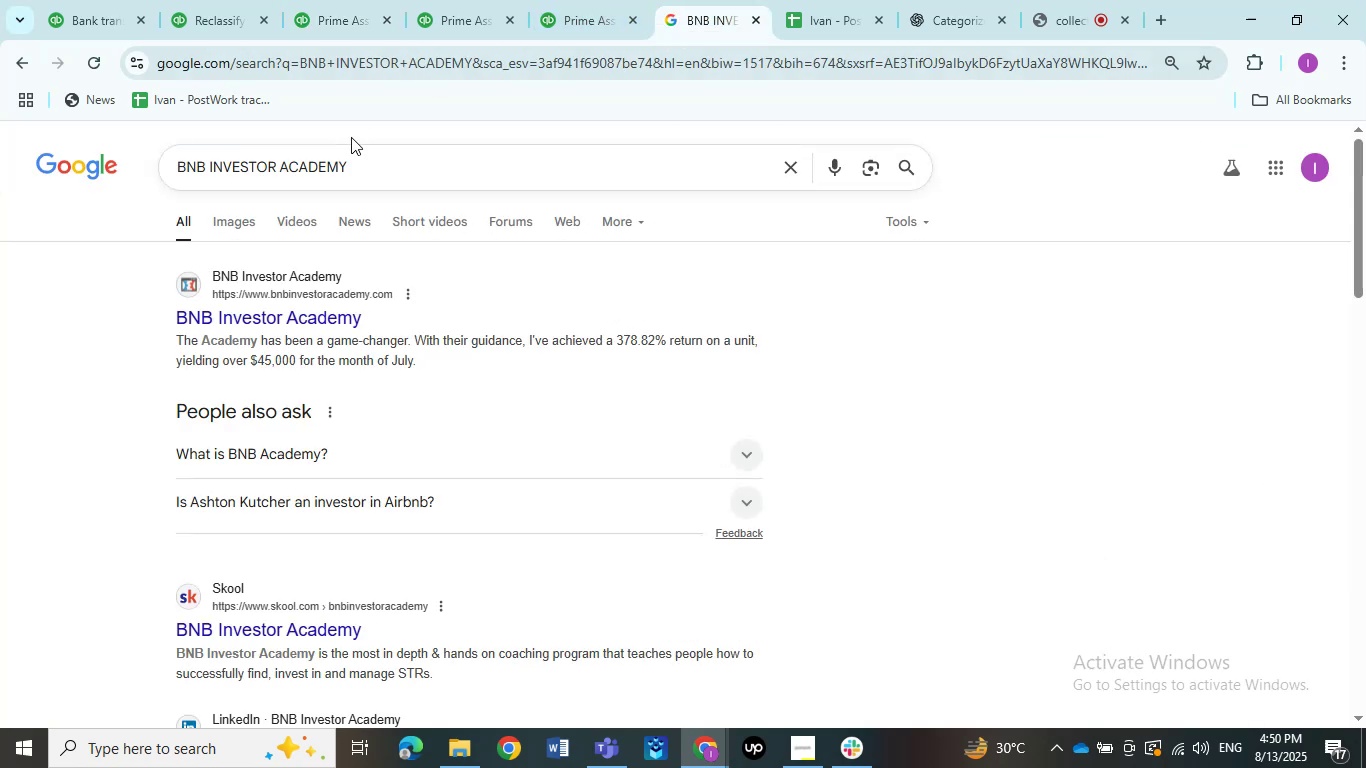 
left_click([690, 7])
 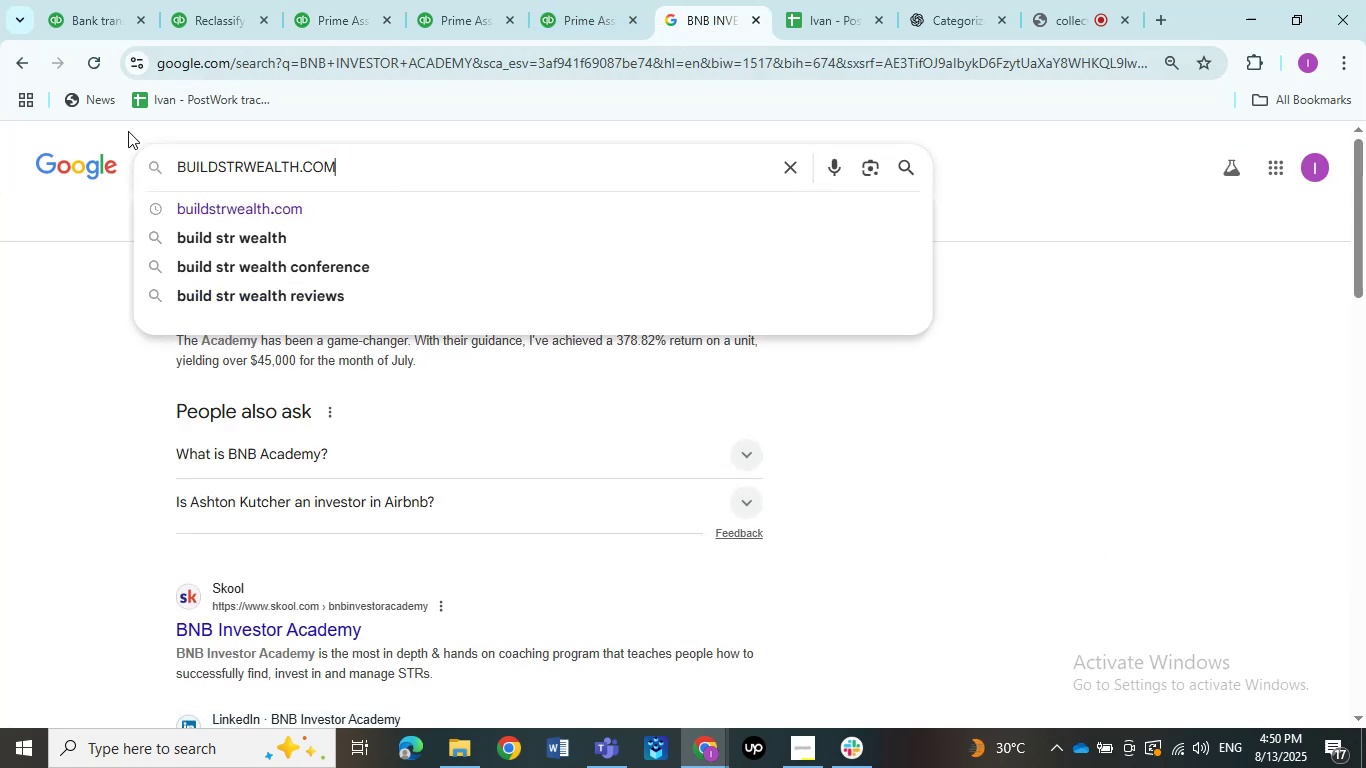 
key(Control+ControlLeft)
 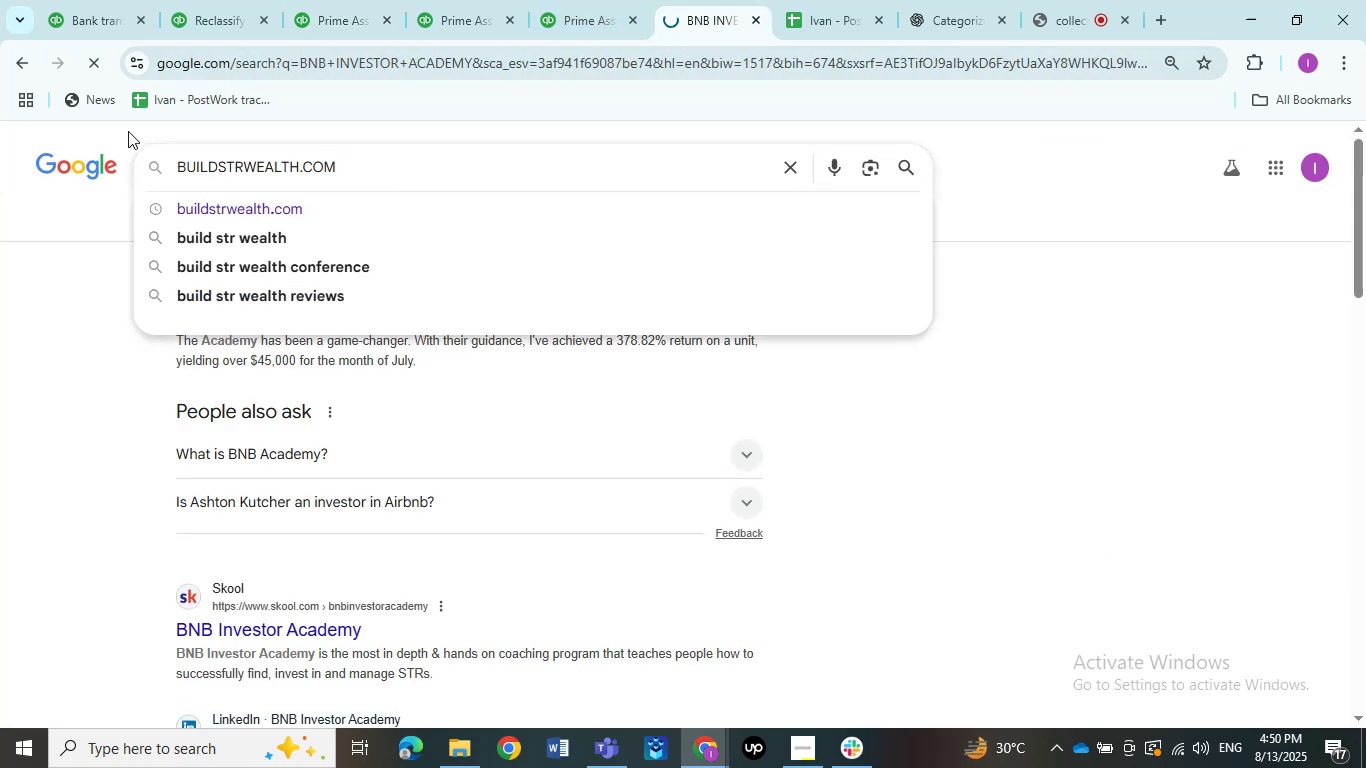 
key(Control+V)
 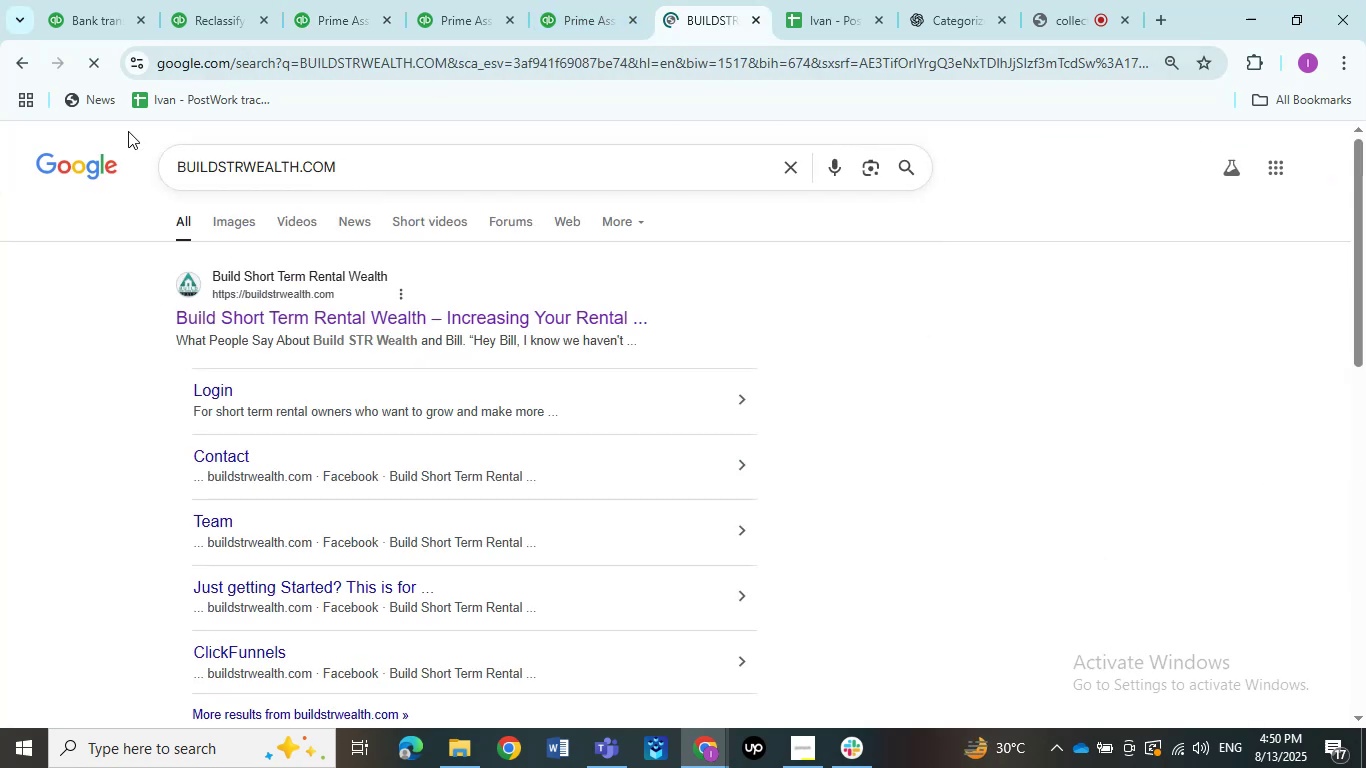 
key(NumpadEnter)
 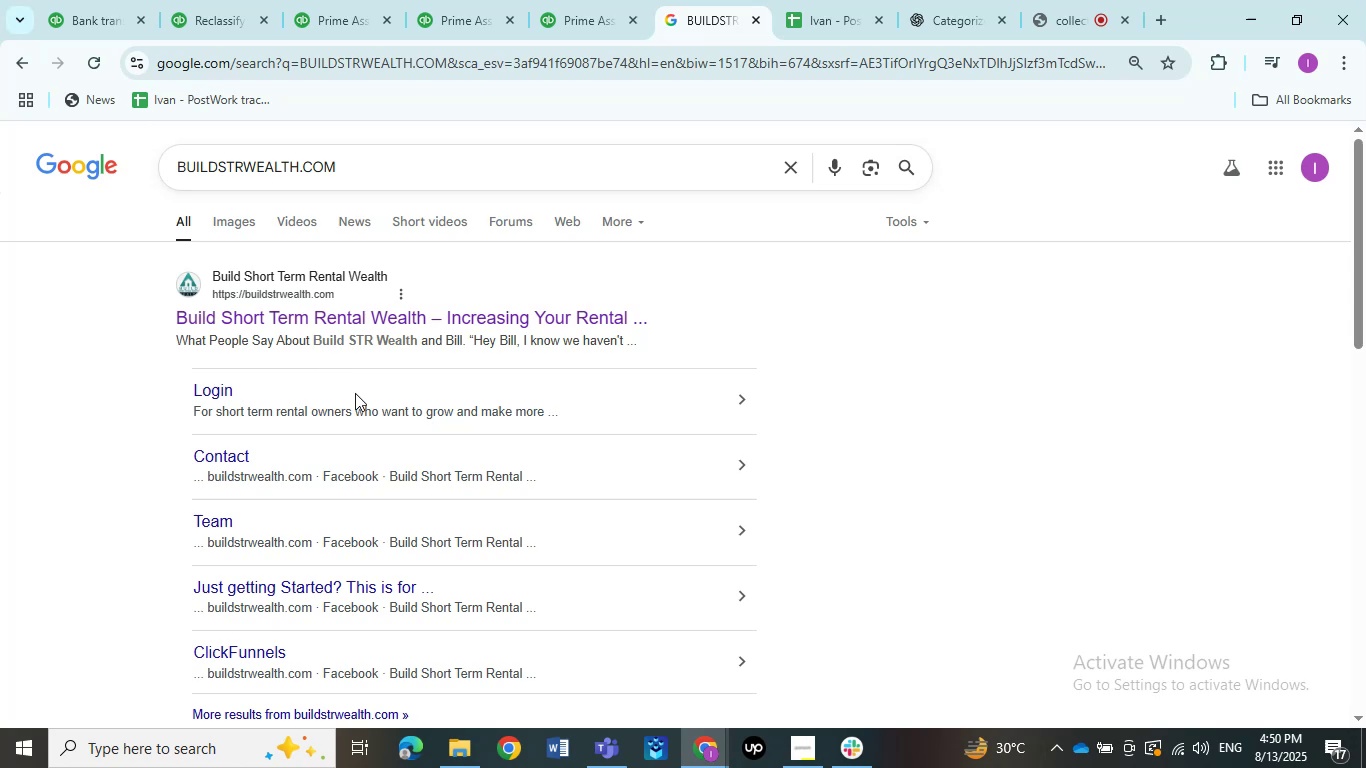 
wait(36.54)
 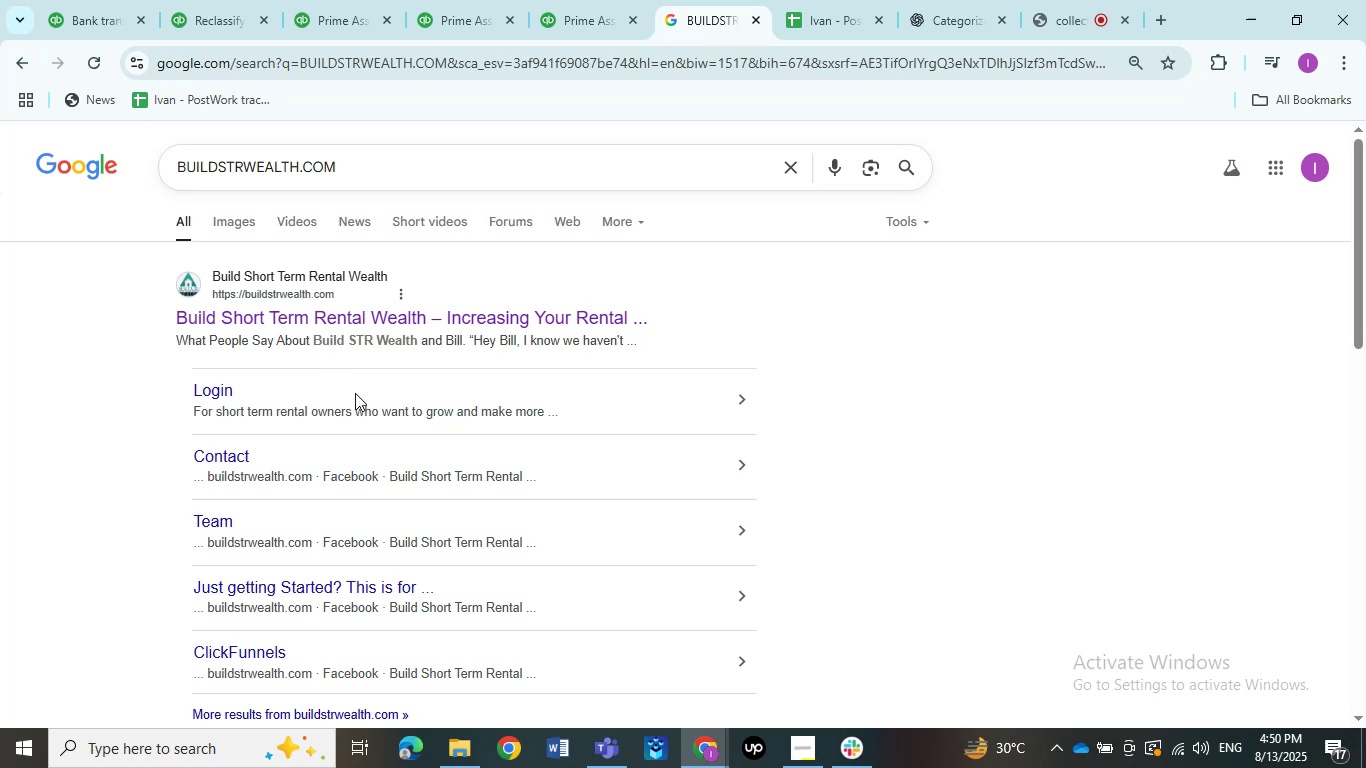 
scroll: coordinate [503, 357], scroll_direction: none, amount: 0.0
 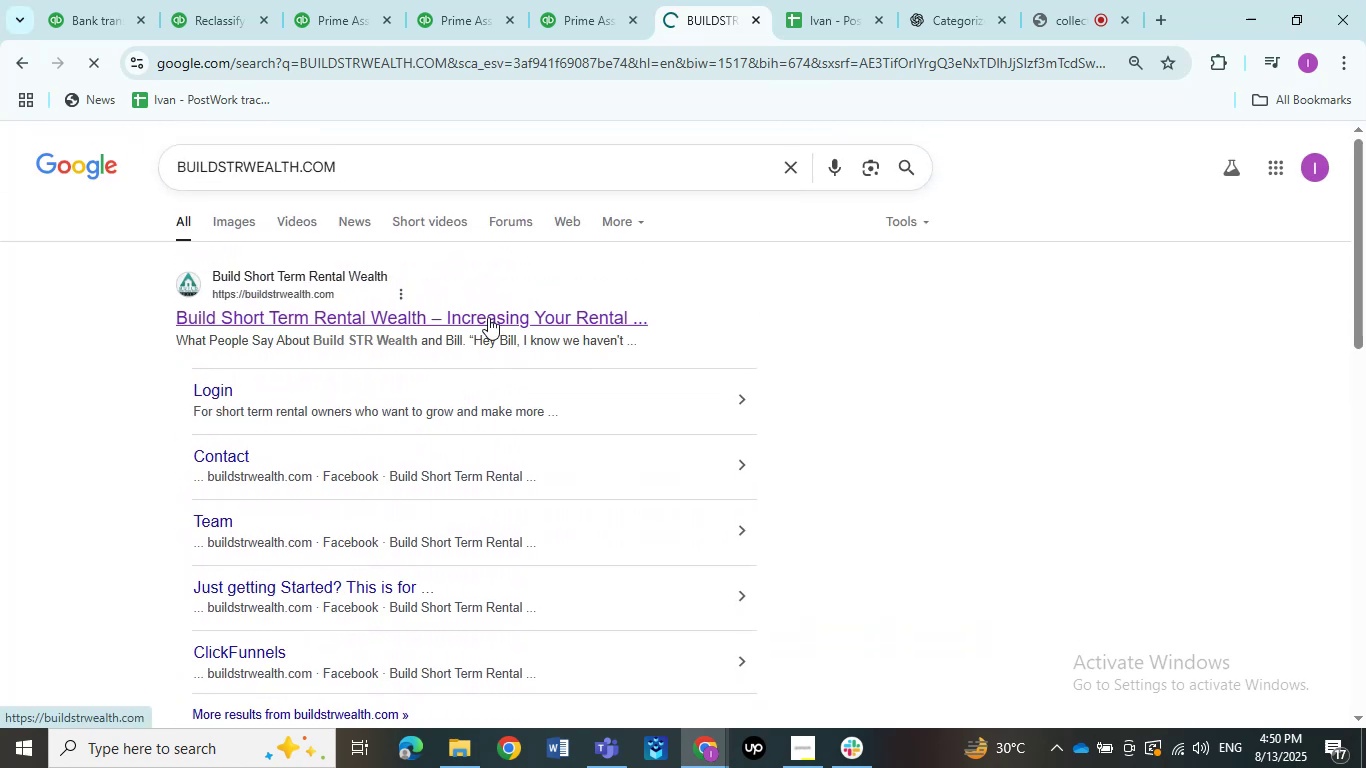 
double_click([488, 317])
 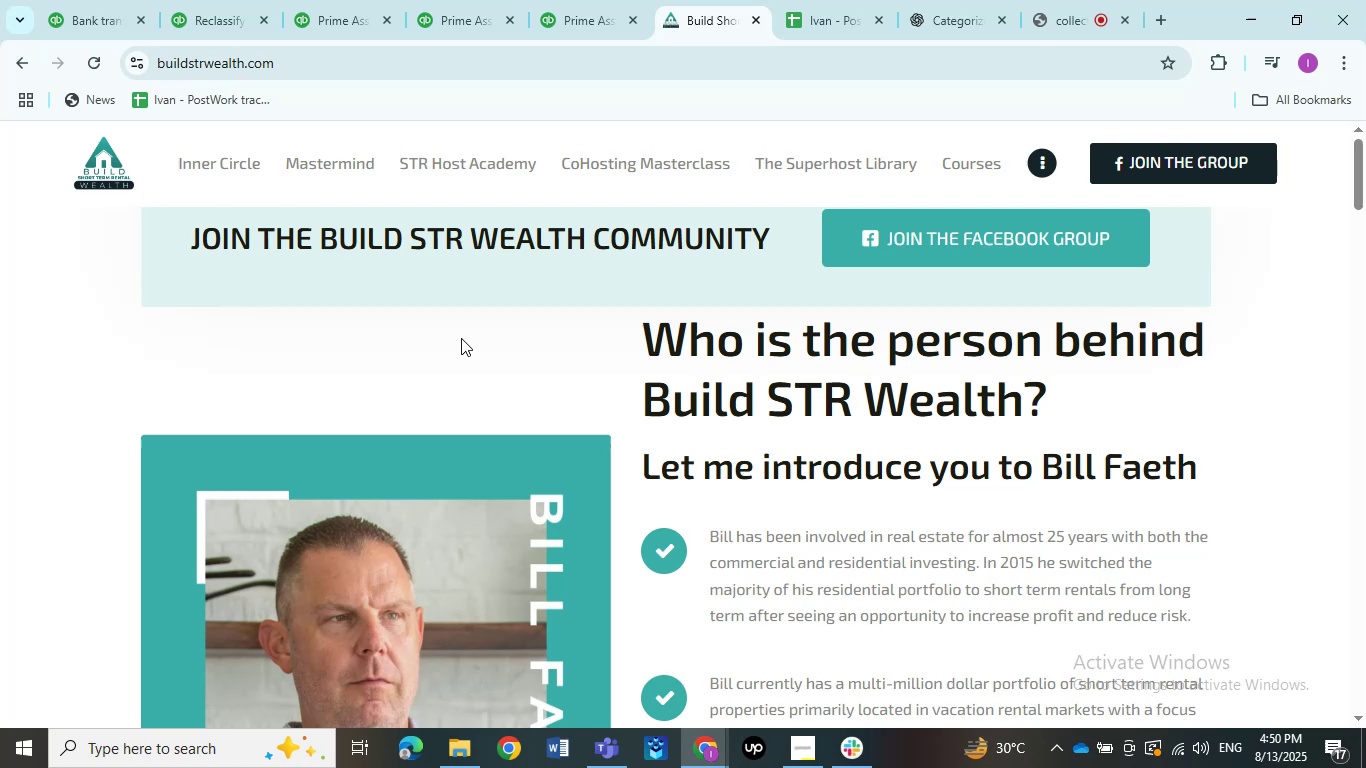 
wait(5.58)
 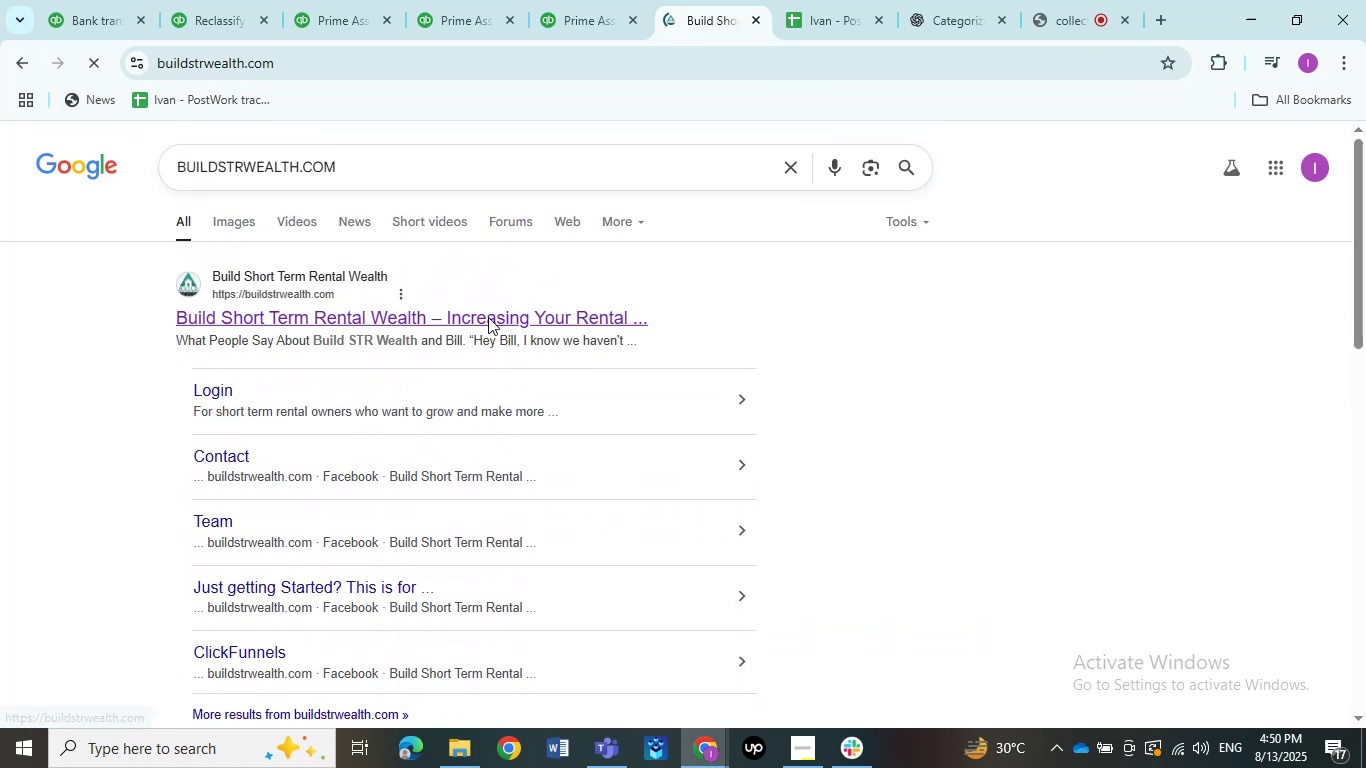 
scroll: coordinate [498, 329], scroll_direction: down, amount: 6.0
 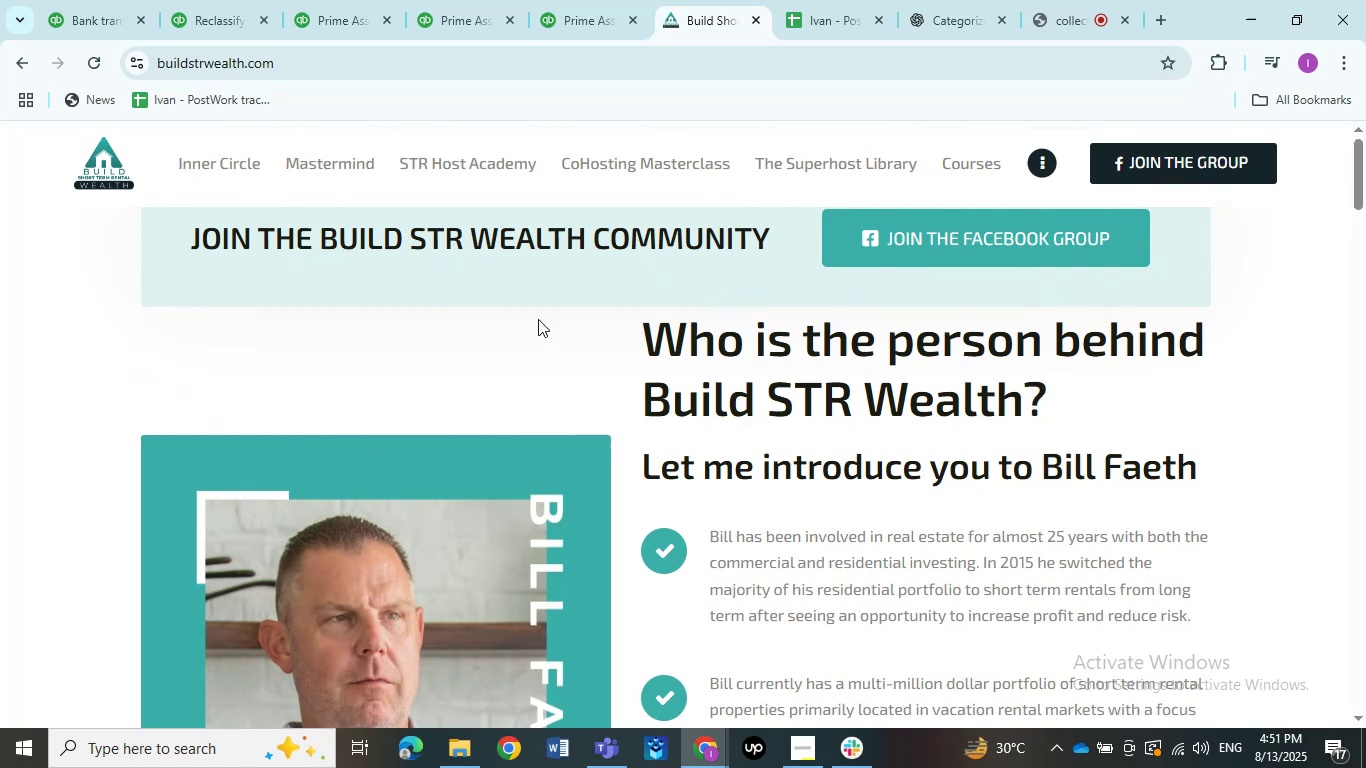 
wait(9.46)
 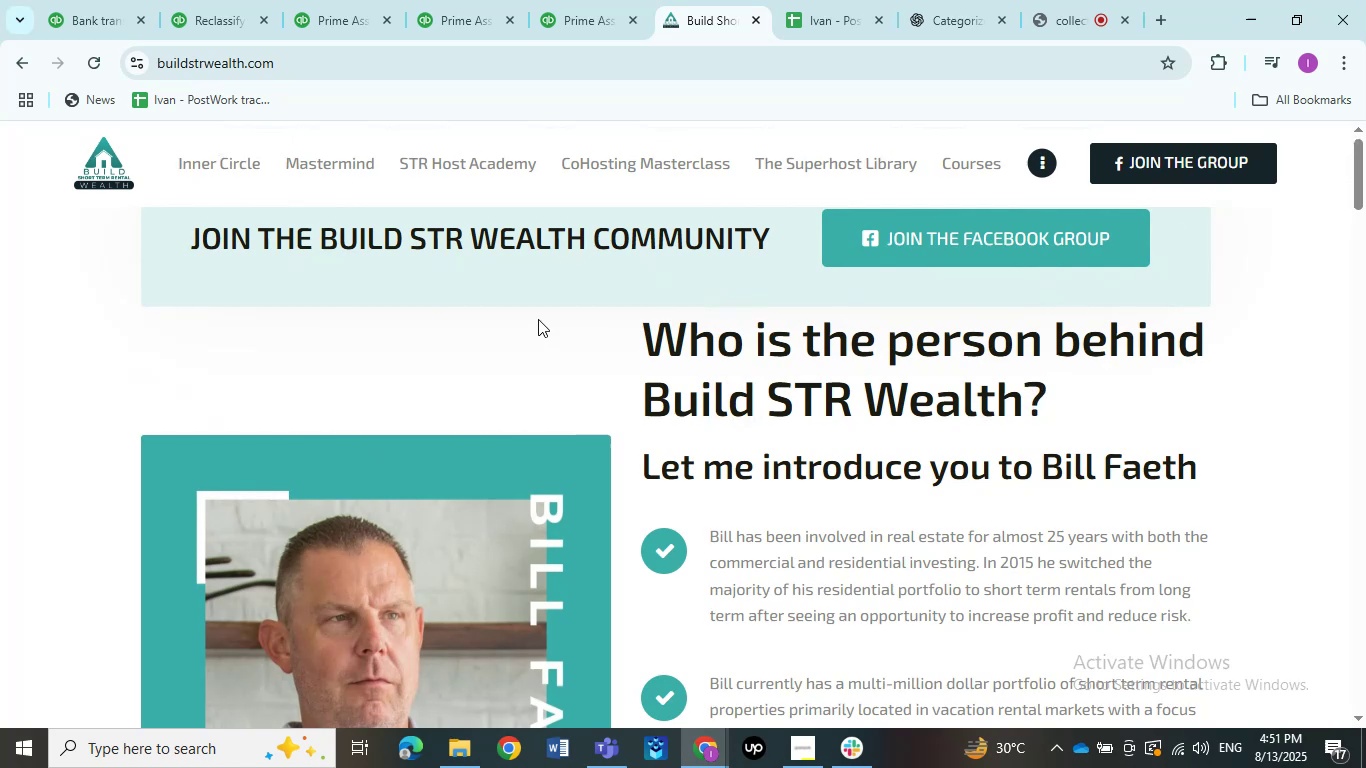 
left_click([977, 0])
 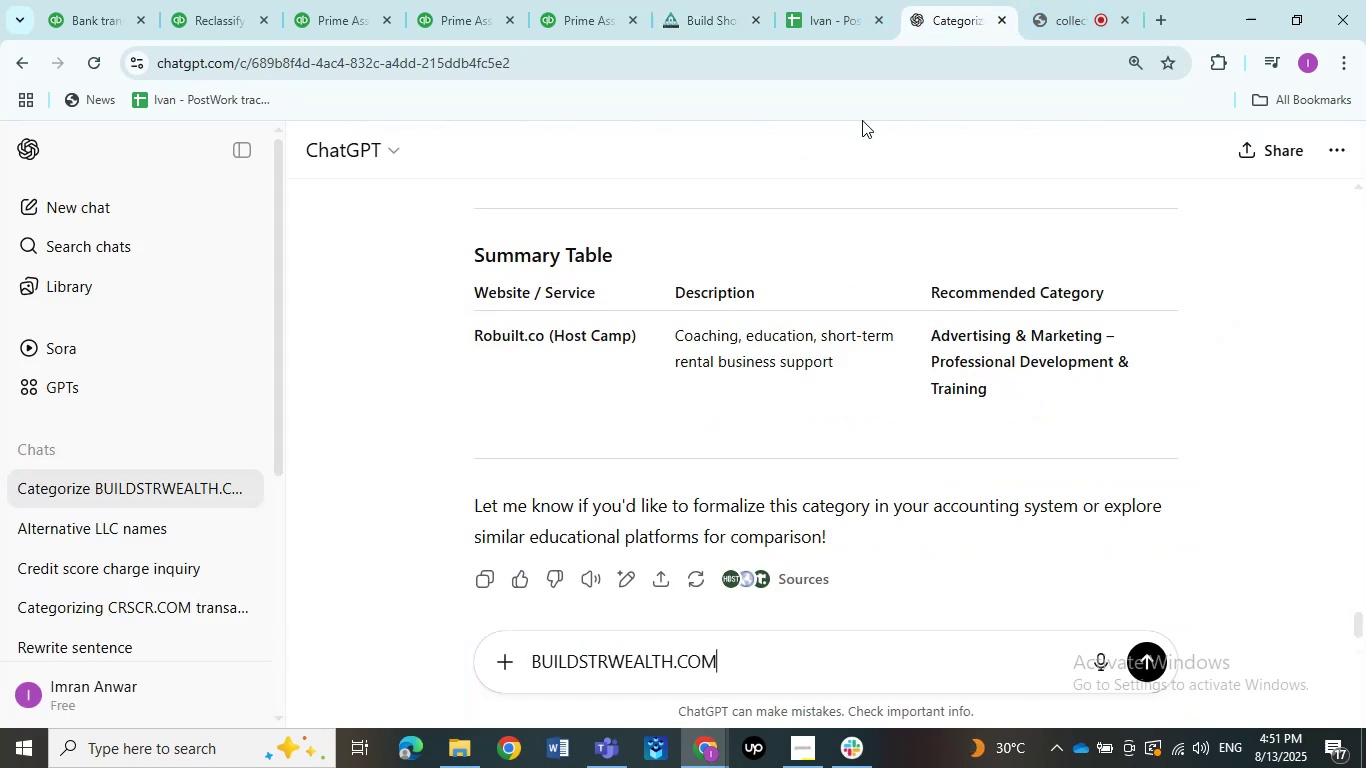 
key(Control+ControlLeft)
 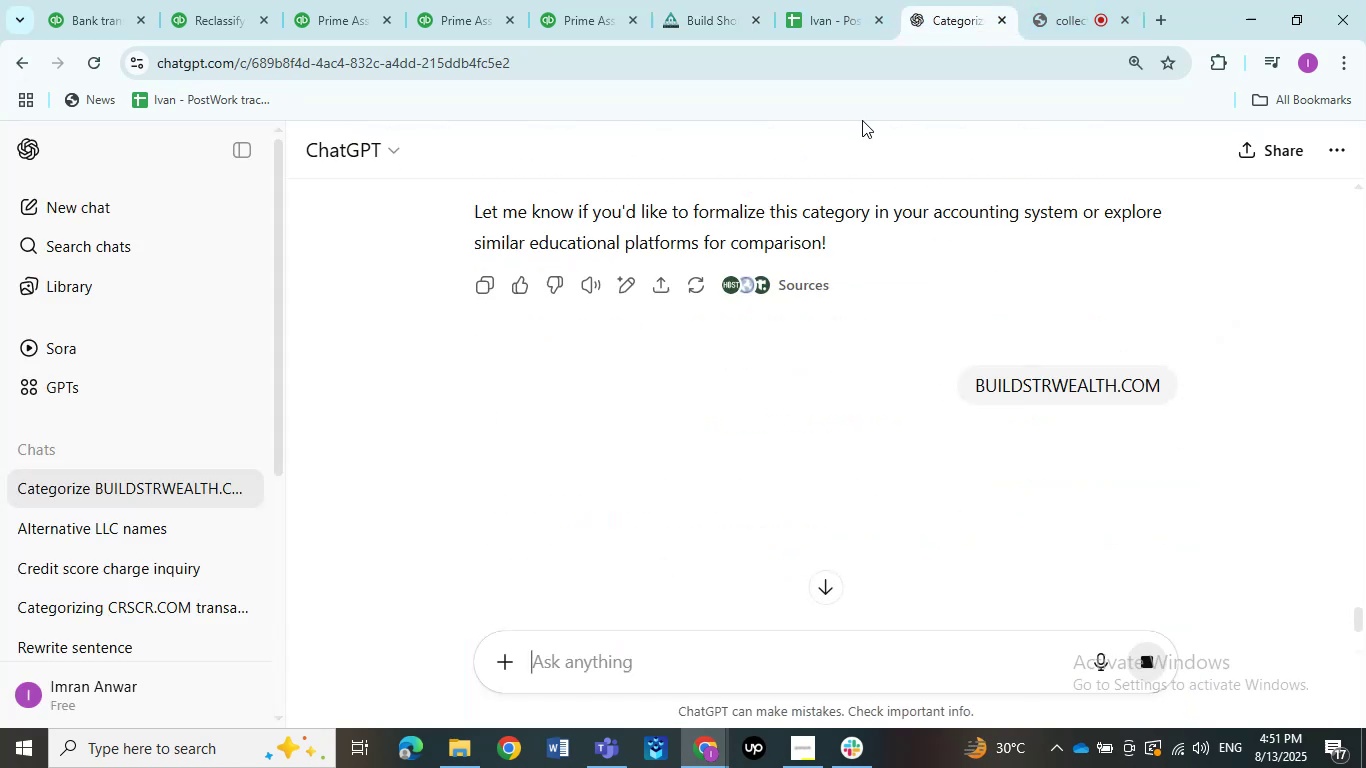 
key(Control+V)
 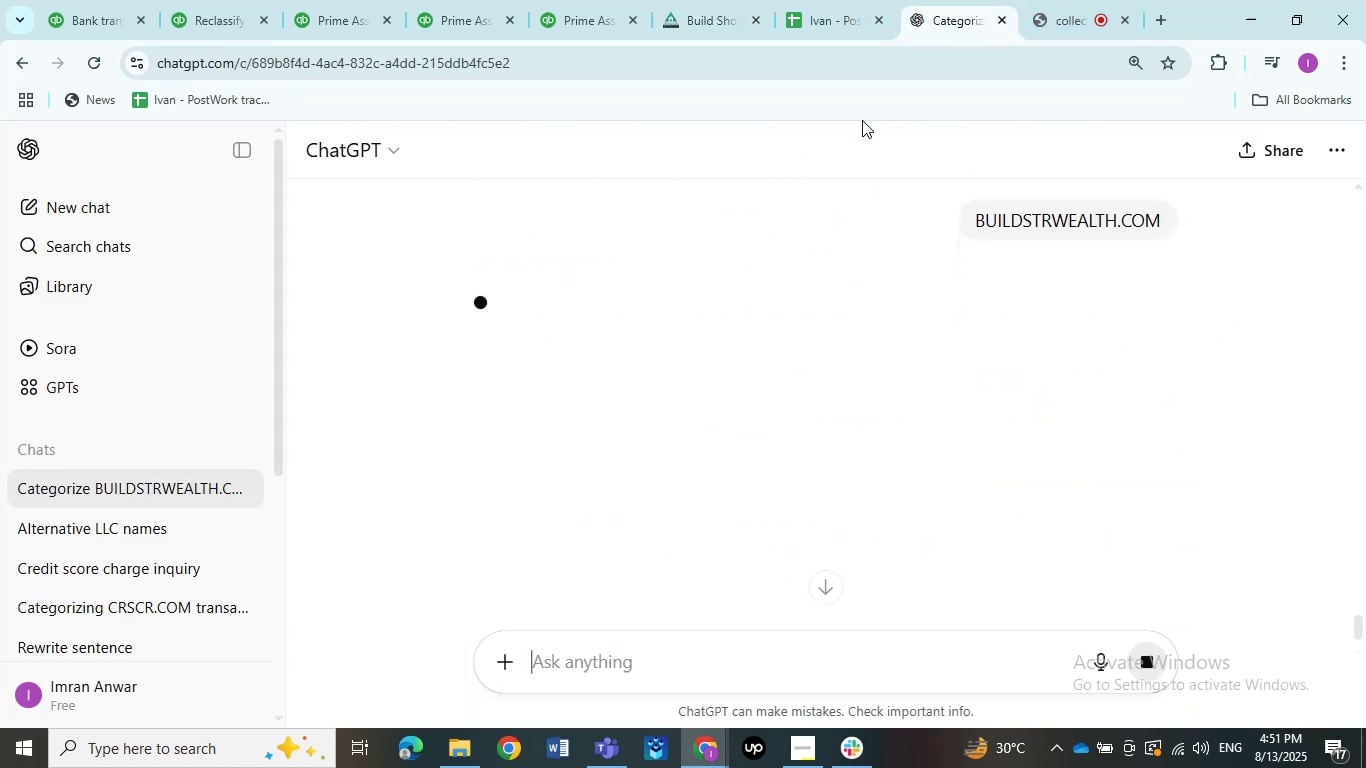 
key(NumpadEnter)
 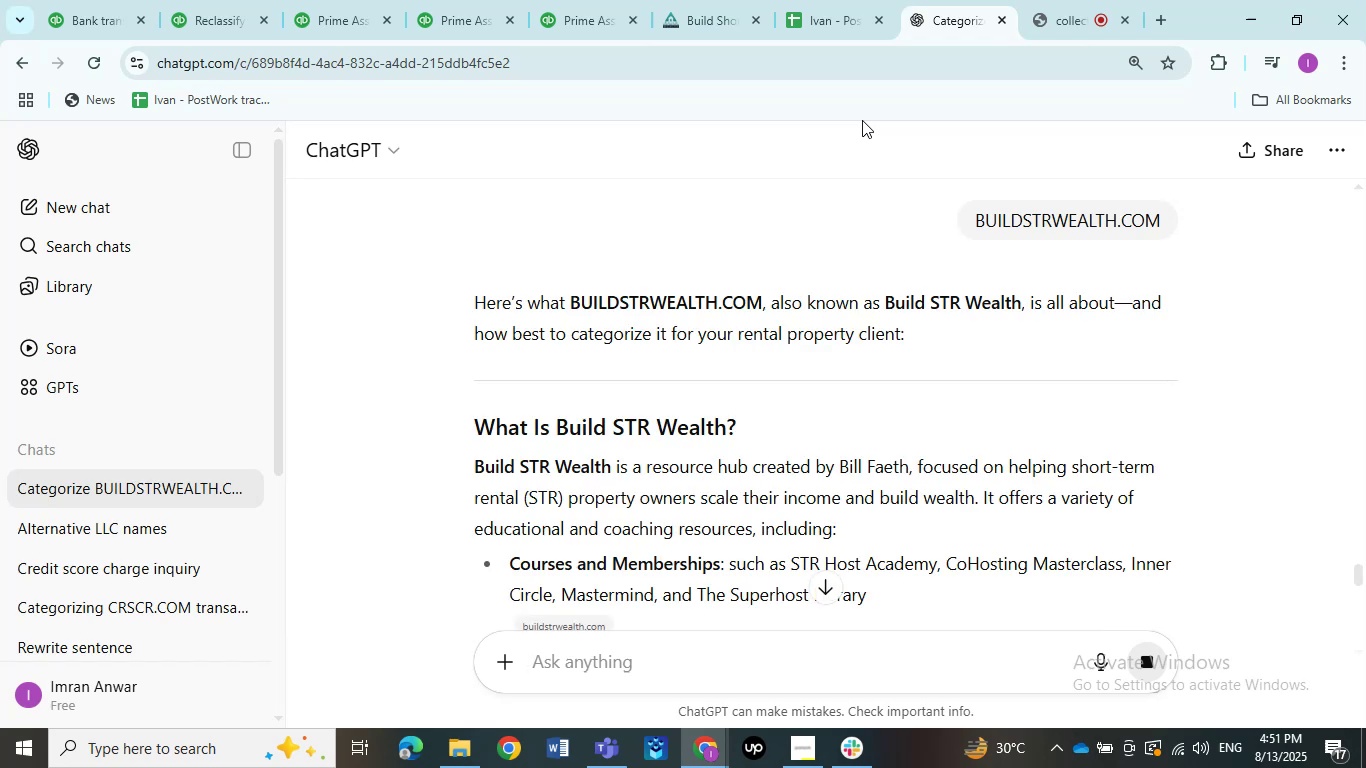 
wait(10.59)
 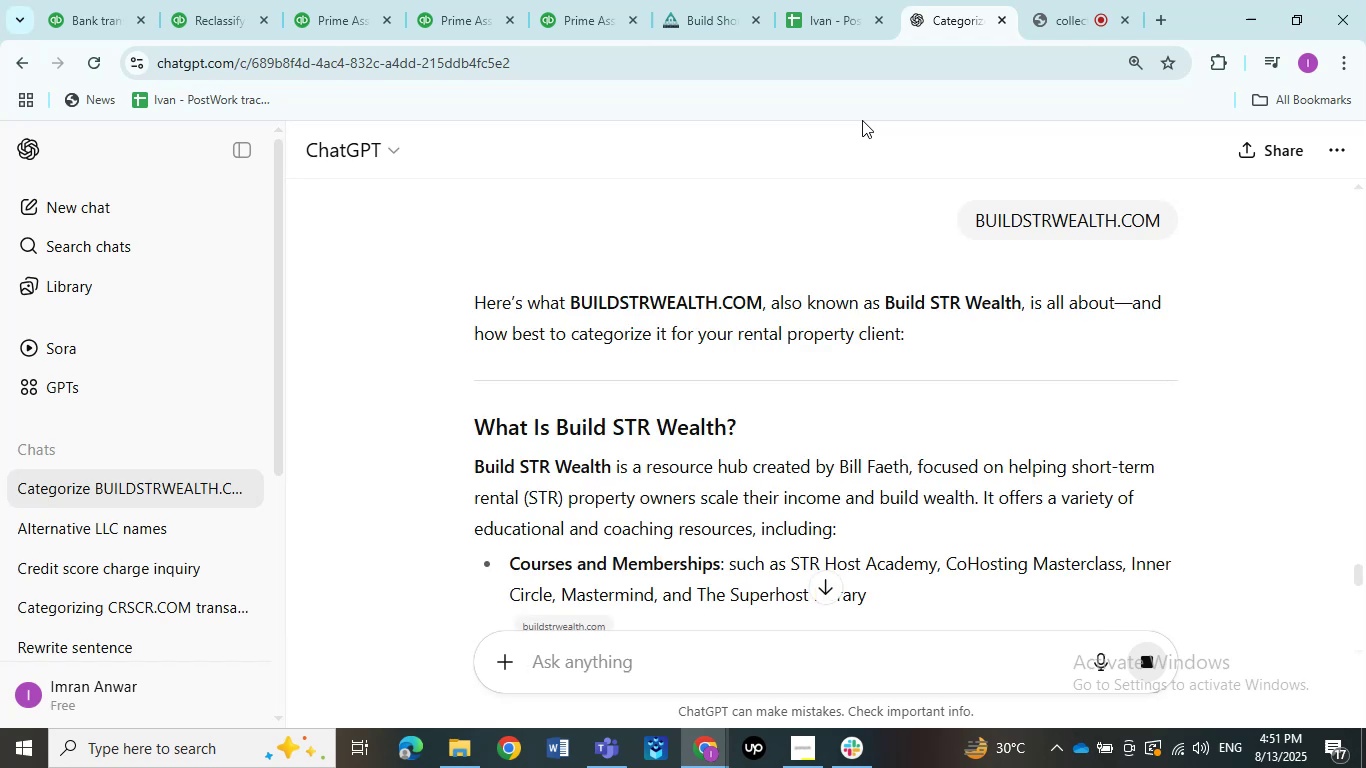 
scroll: coordinate [921, 279], scroll_direction: down, amount: 6.0
 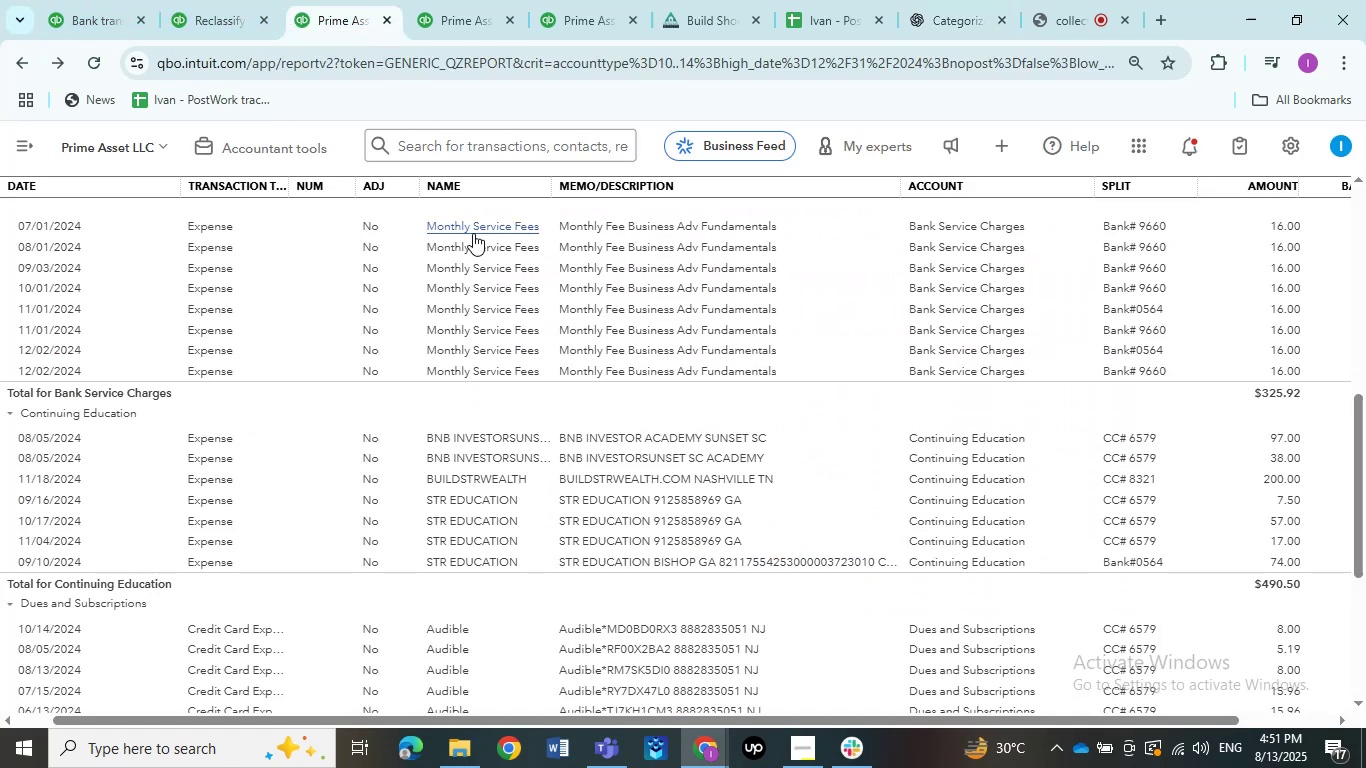 
left_click([320, 6])
 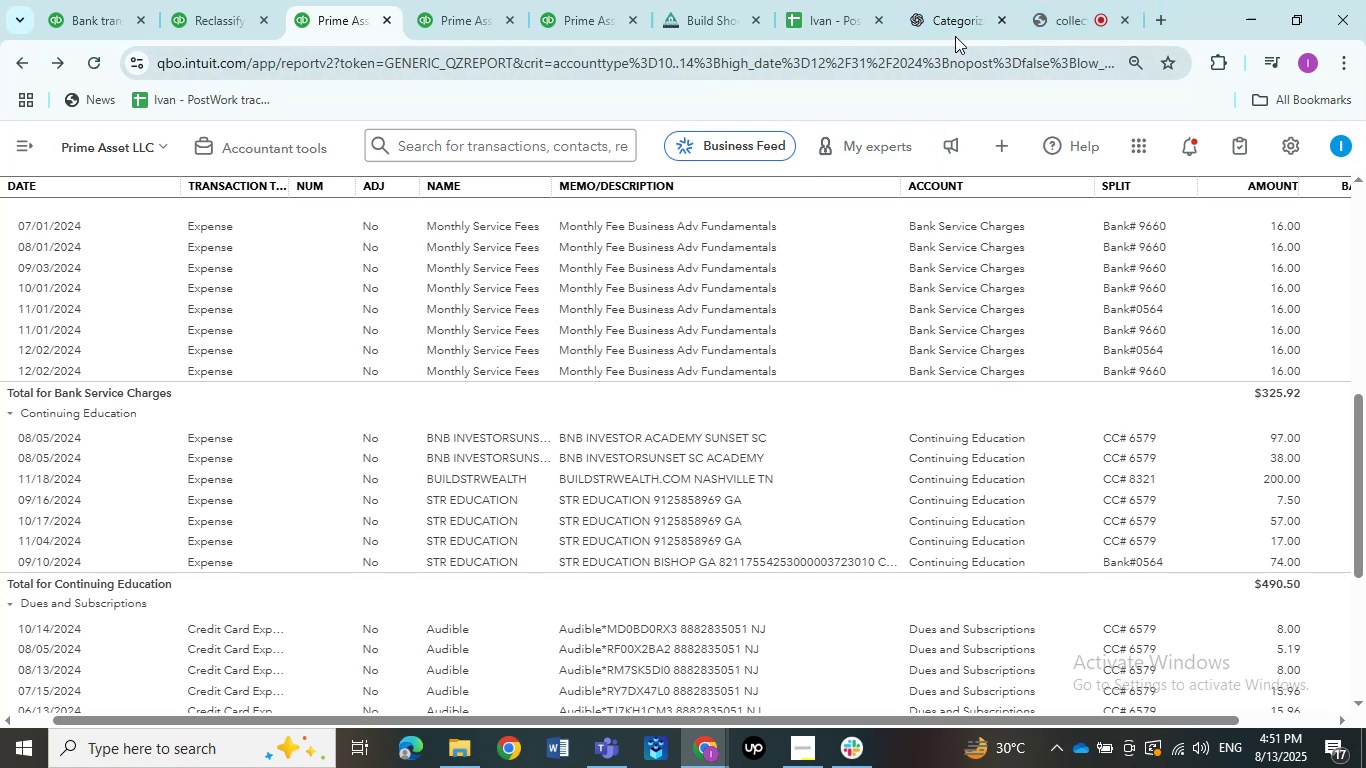 
wait(5.25)
 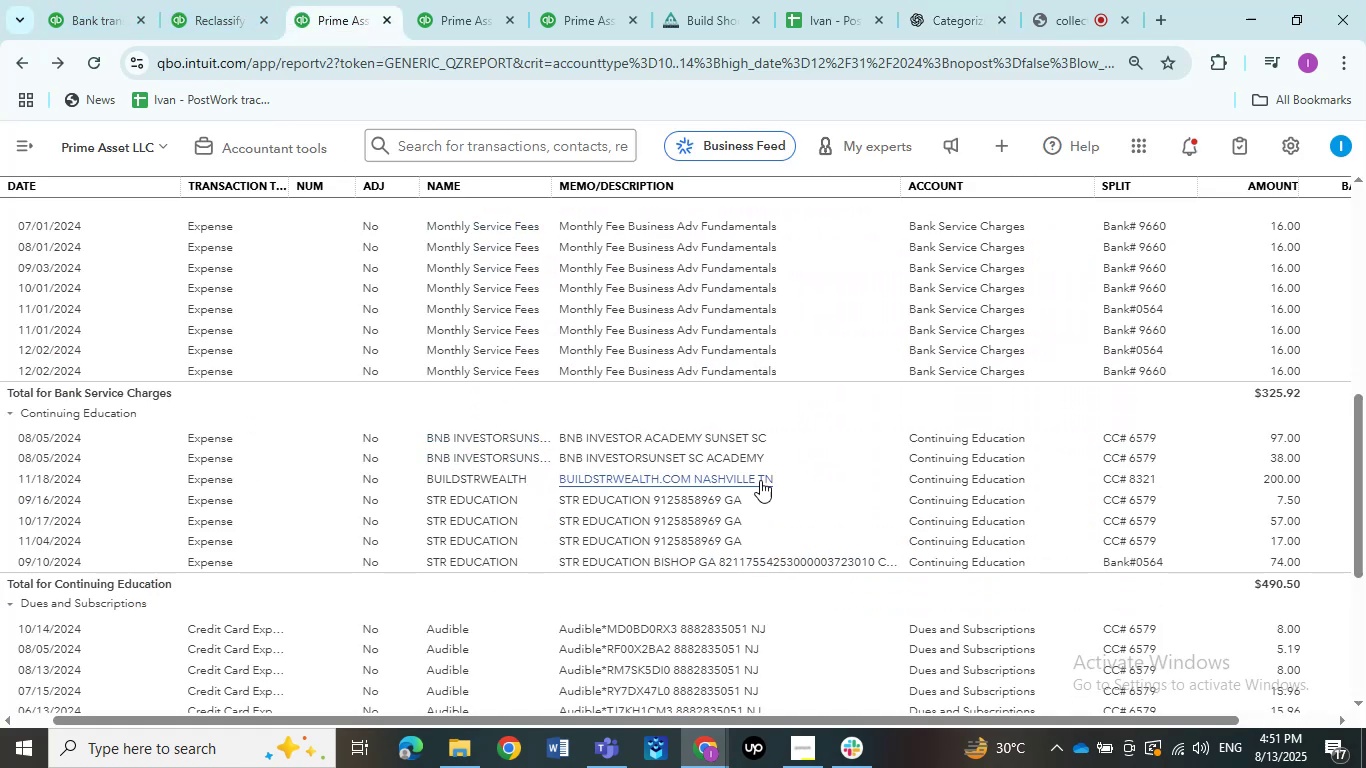 
left_click([958, 30])
 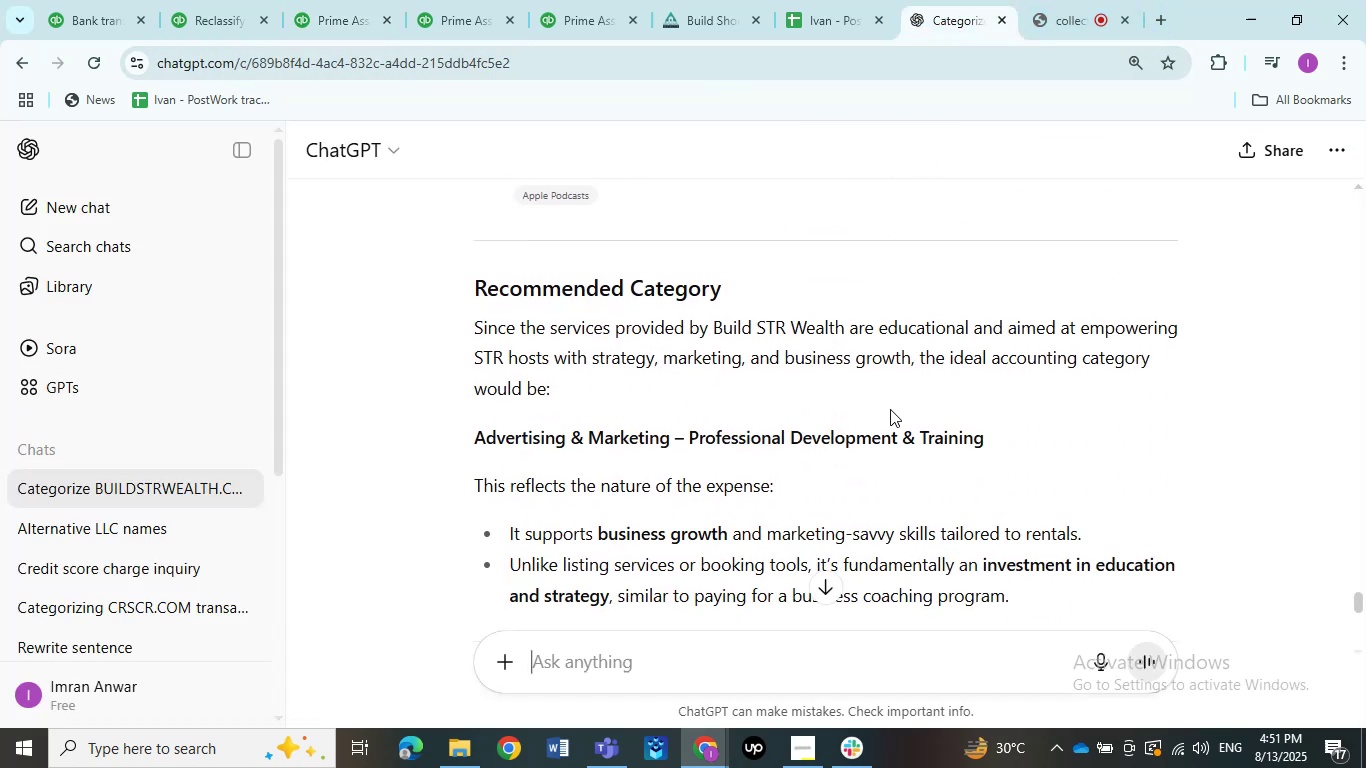 
scroll: coordinate [890, 409], scroll_direction: down, amount: 13.0
 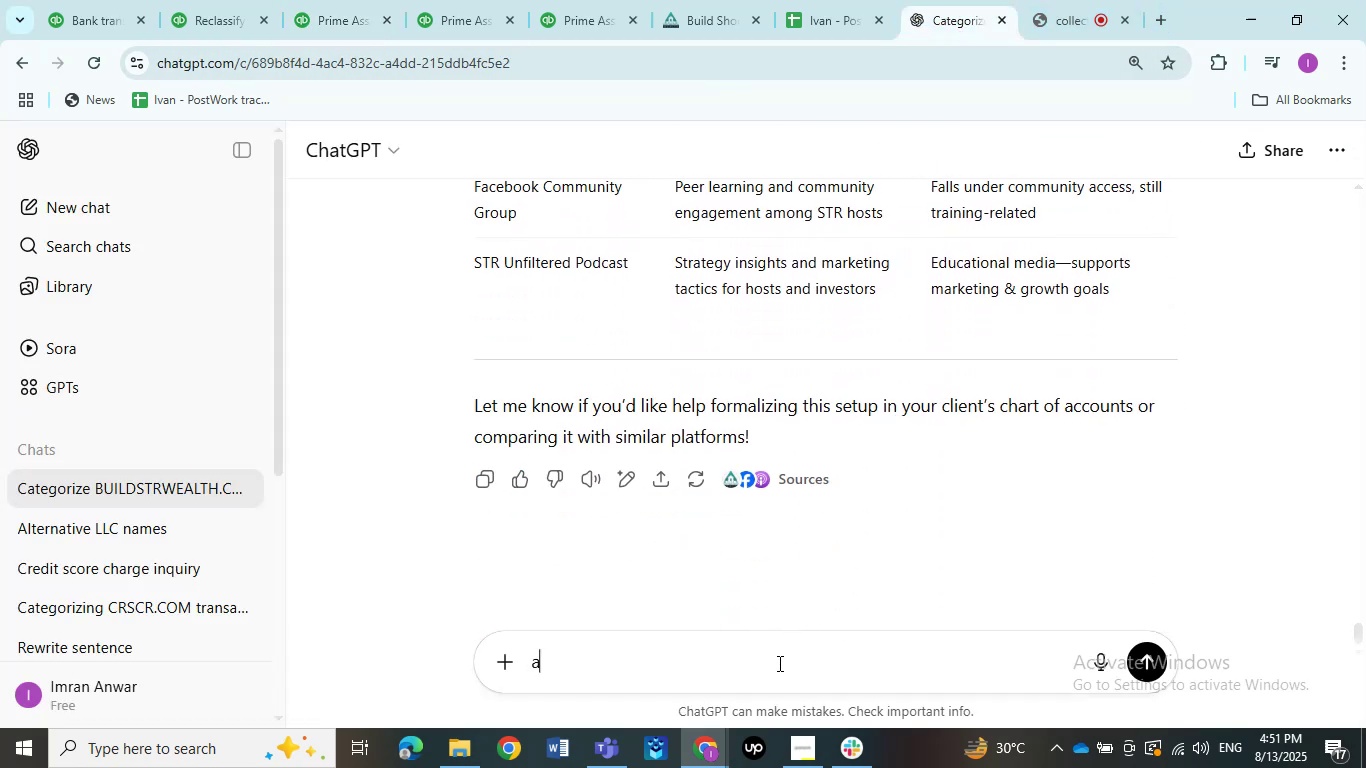 
left_click([778, 663])
 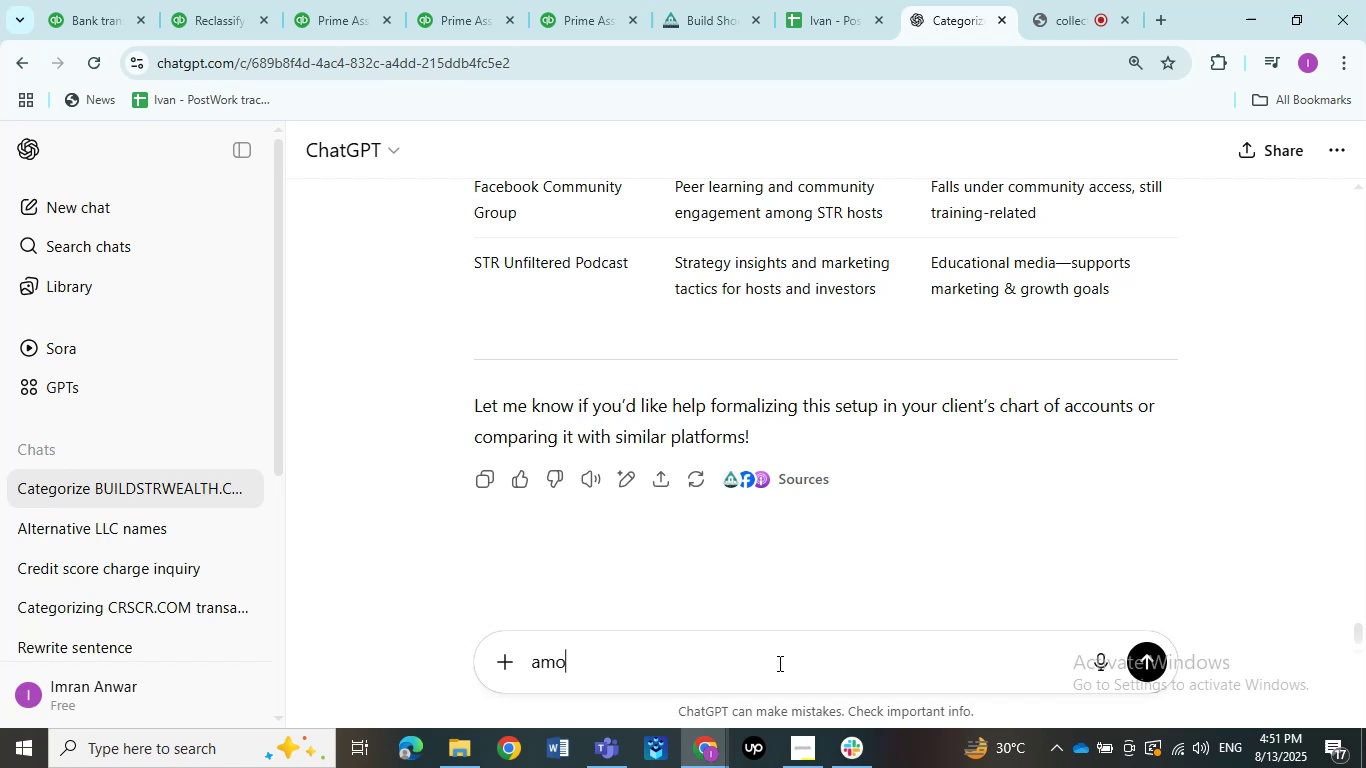 
type(amount of 200)
key(NumpadEnter)
 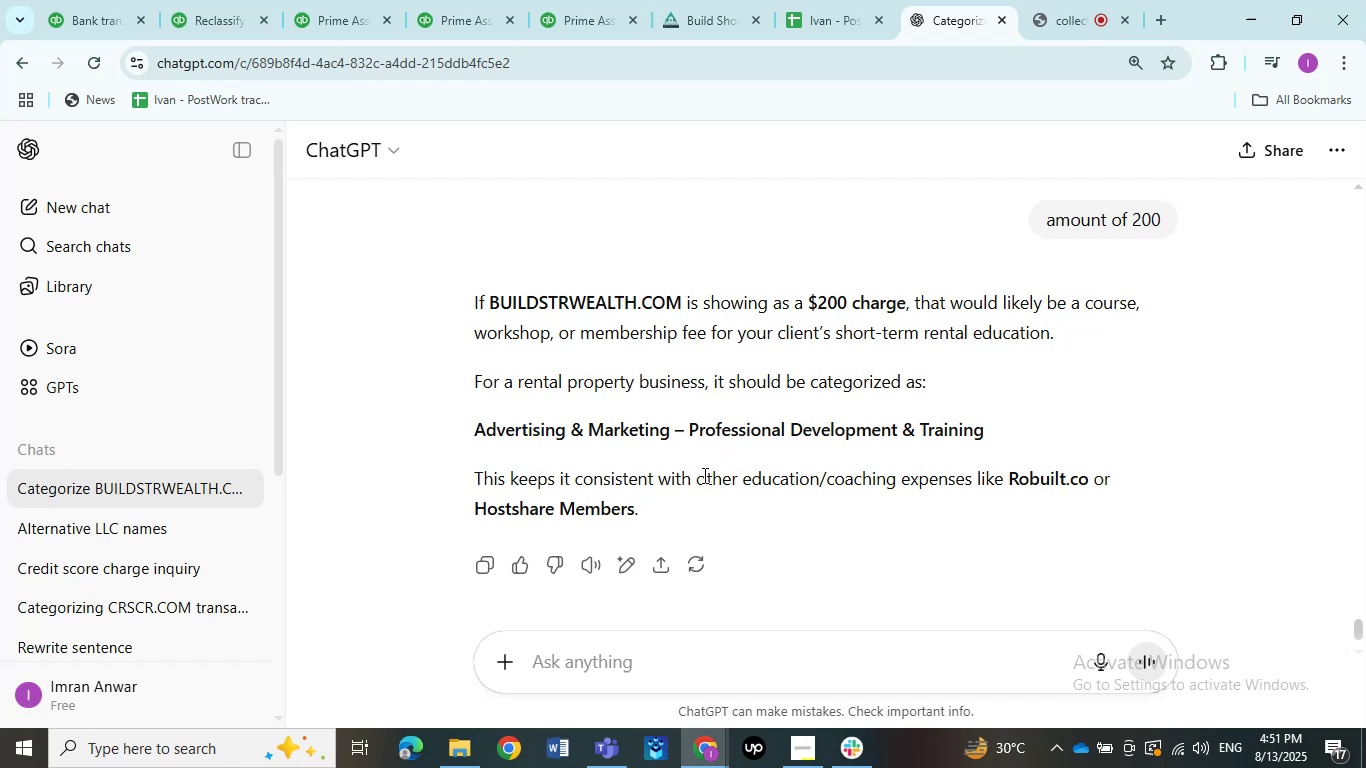 
wait(17.02)
 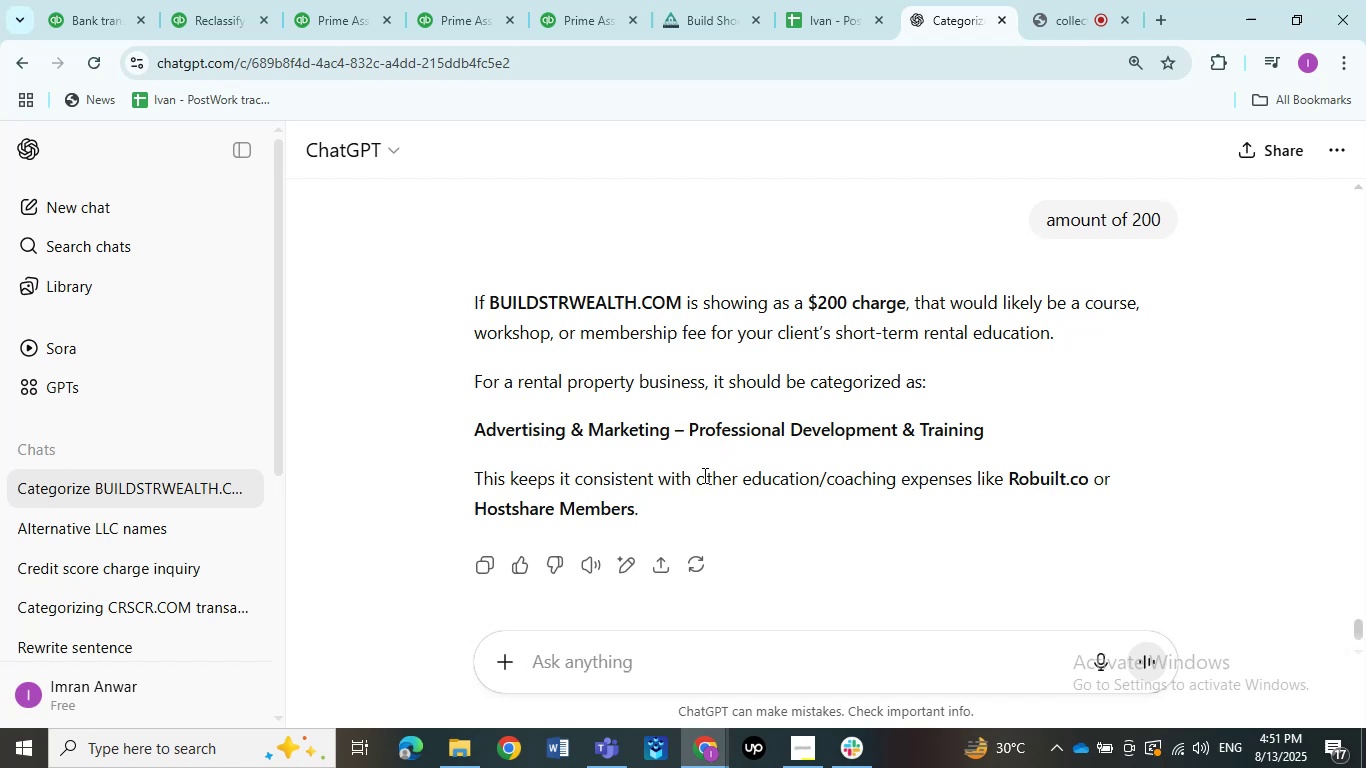 
left_click([336, 27])
 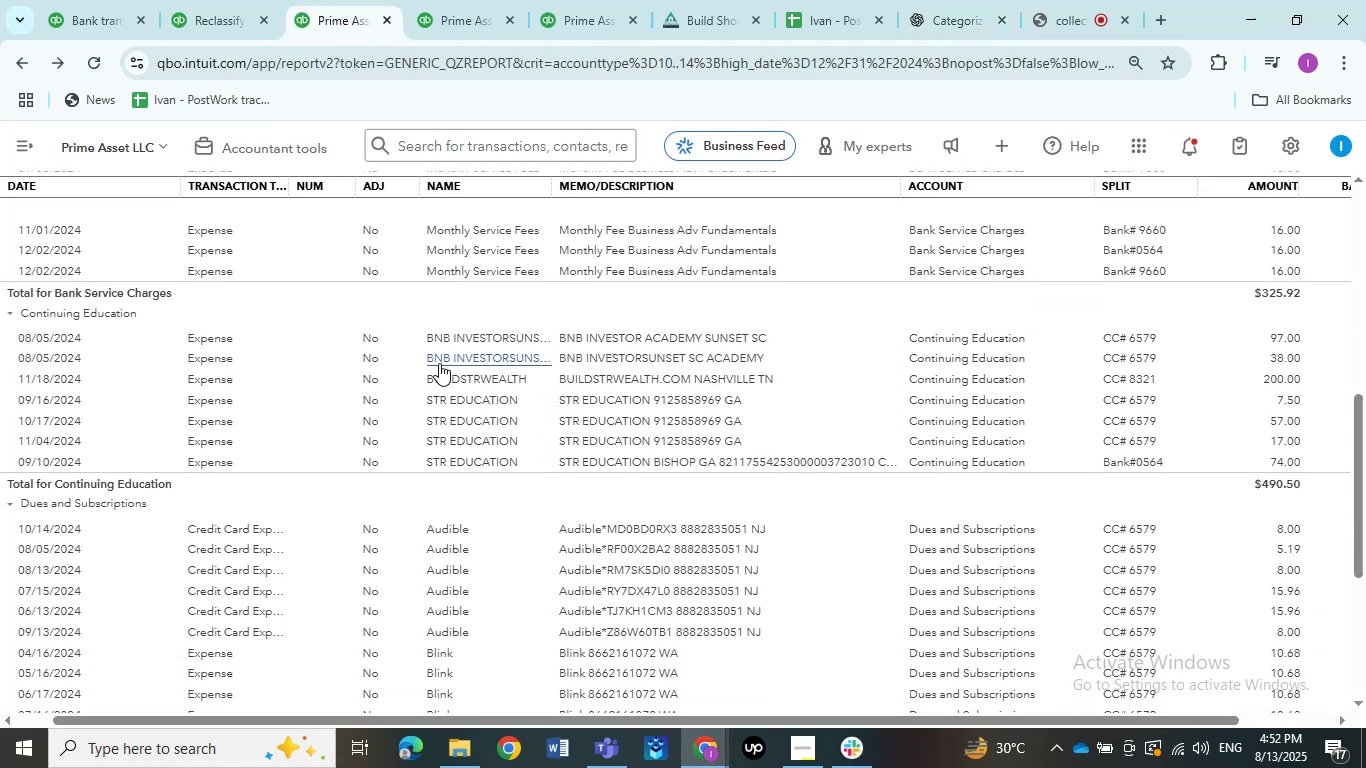 
scroll: coordinate [442, 367], scroll_direction: down, amount: 3.0
 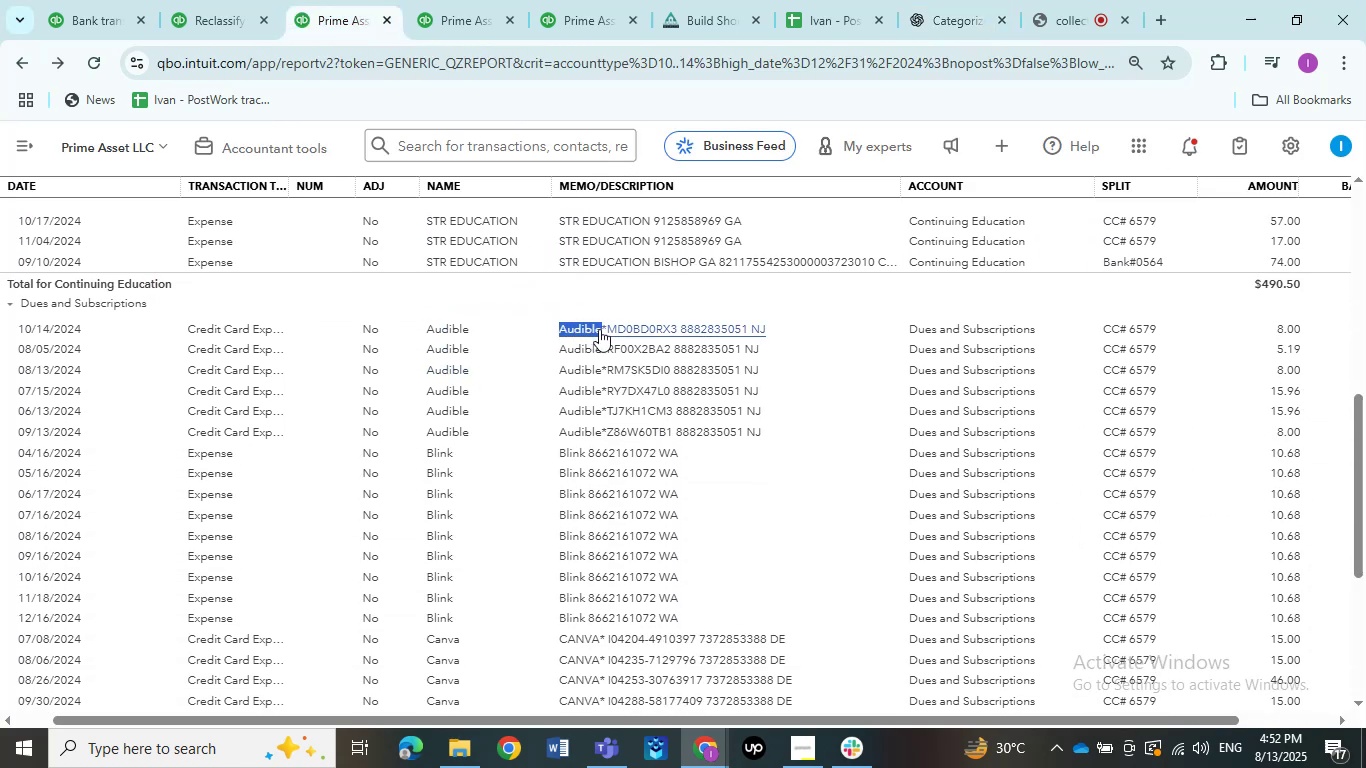 
key(Control+C)
 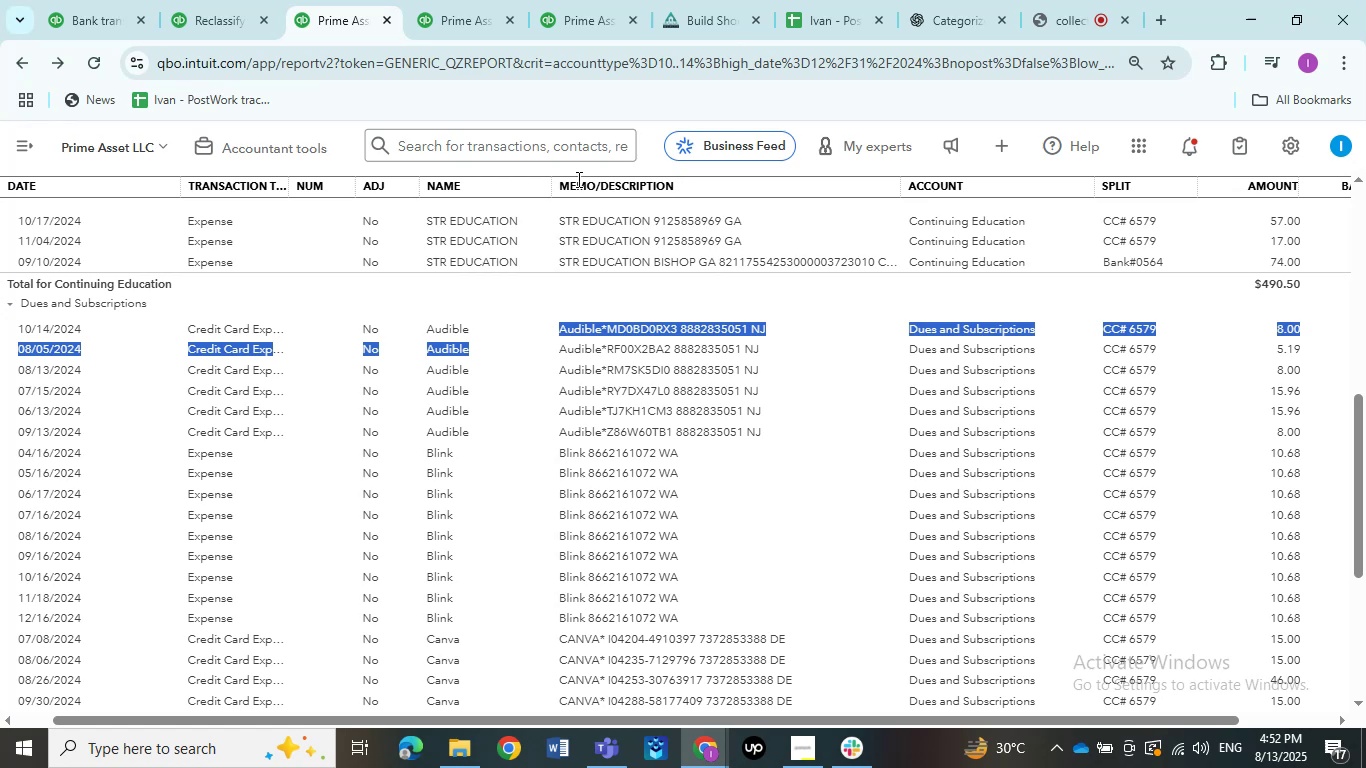 
key(Control+C)
 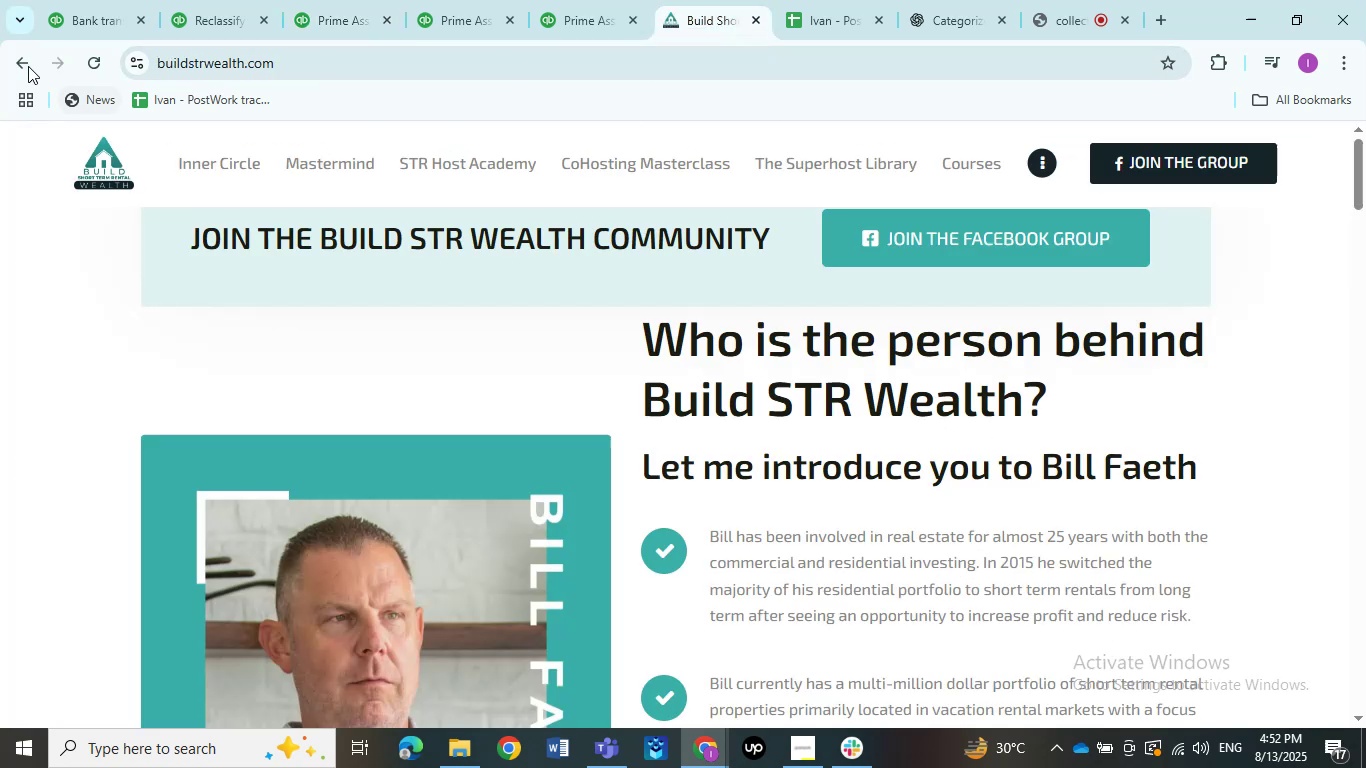 
left_click([691, 24])
 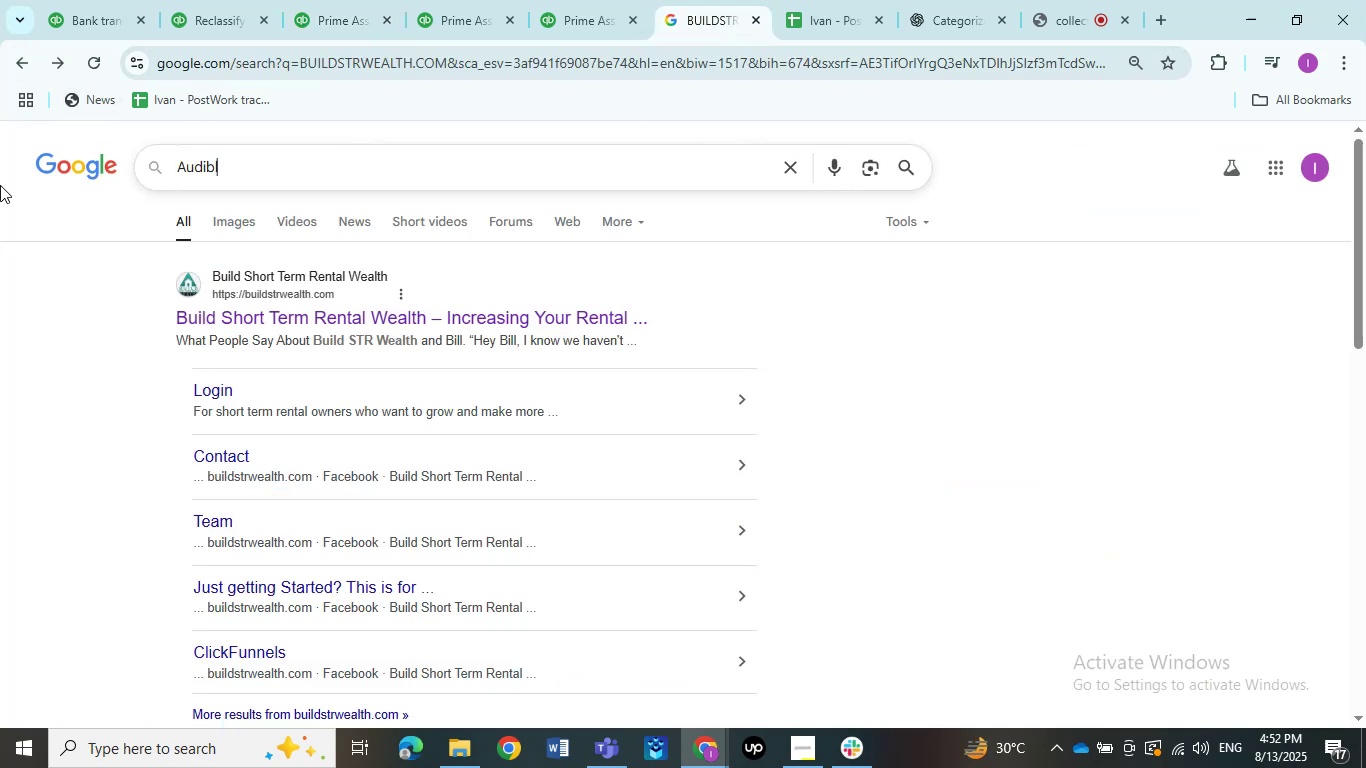 
key(Control+V)
 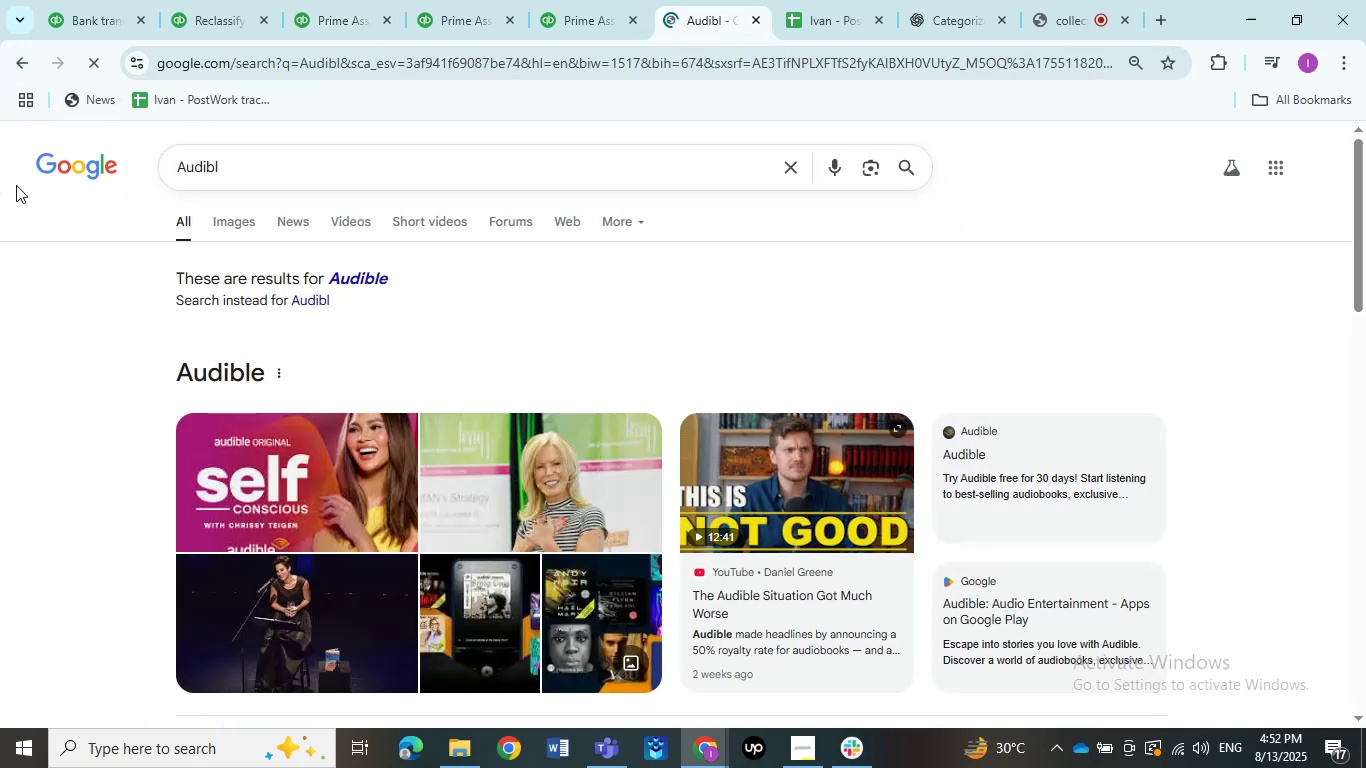 
key(NumpadEnter)
 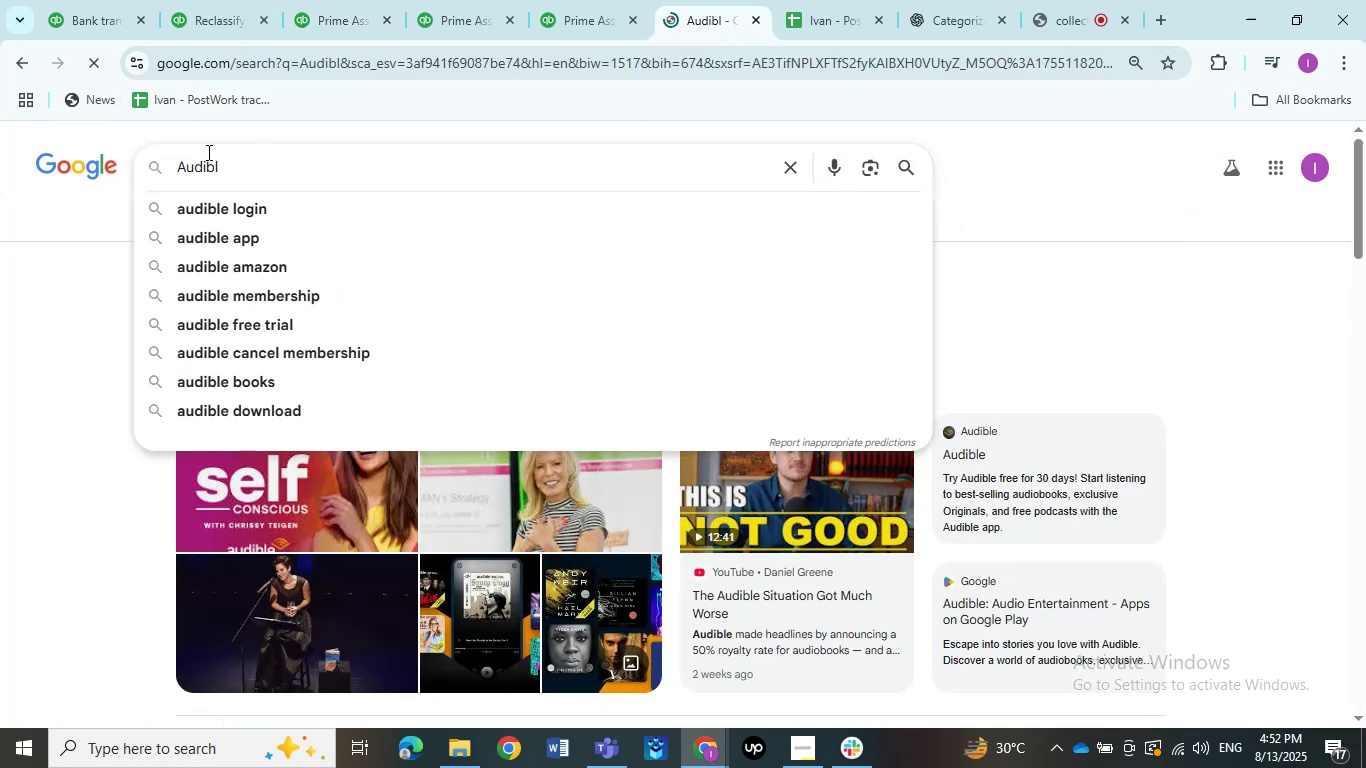 
left_click([261, 158])
 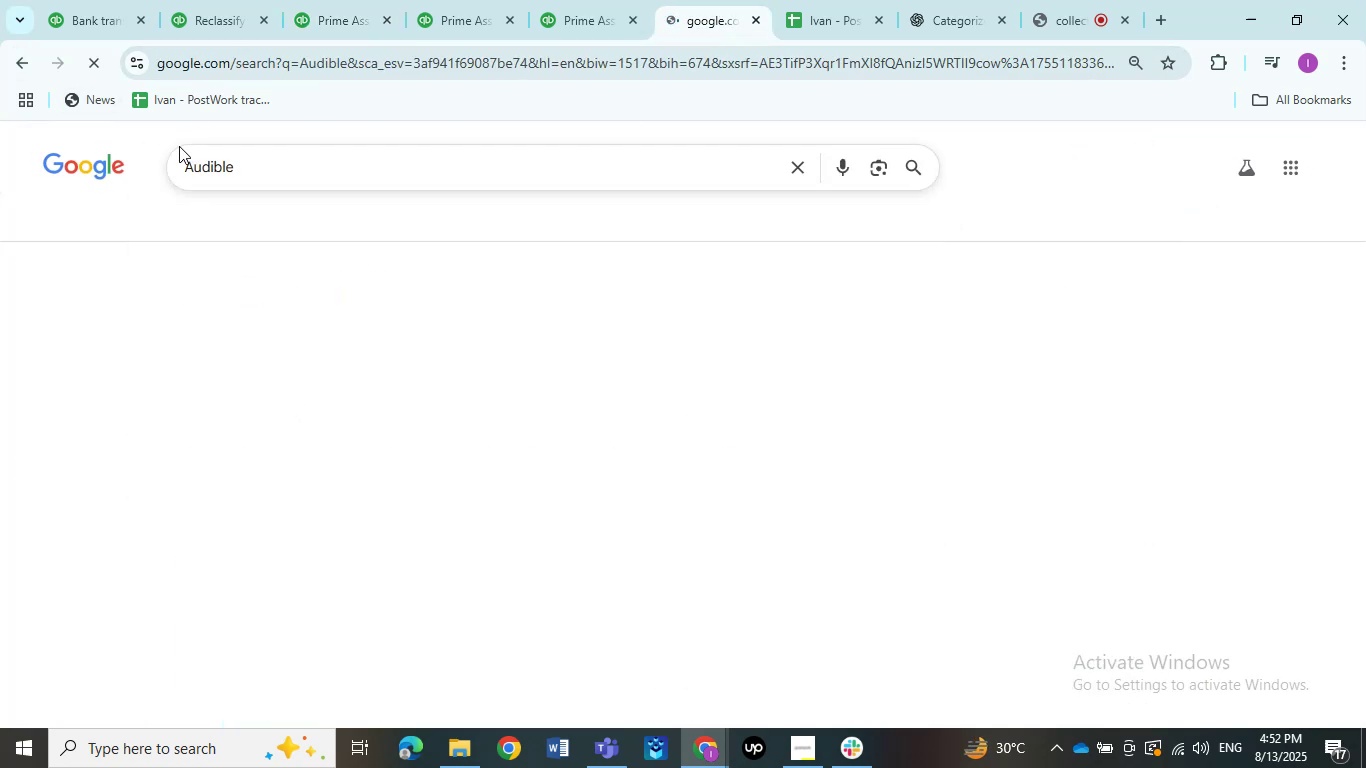 
key(E)
 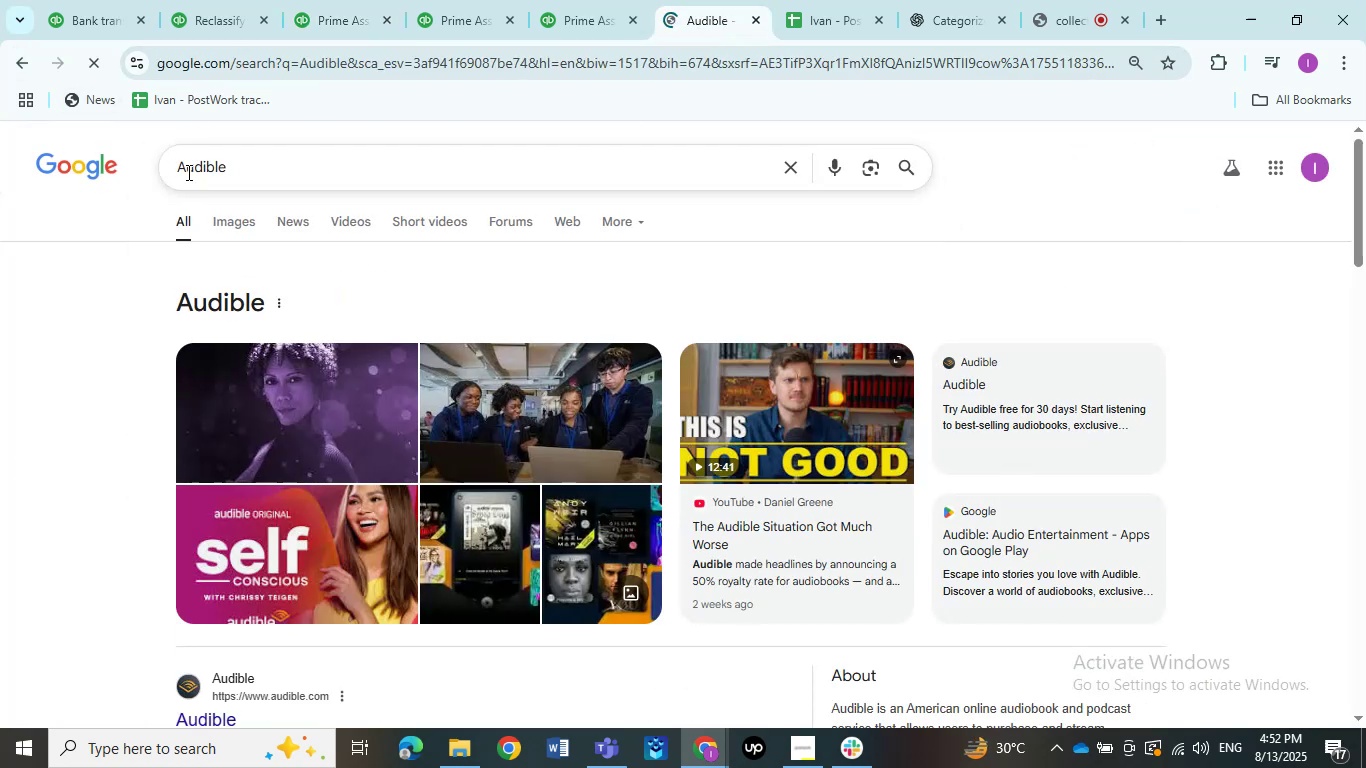 
key(NumpadEnter)
 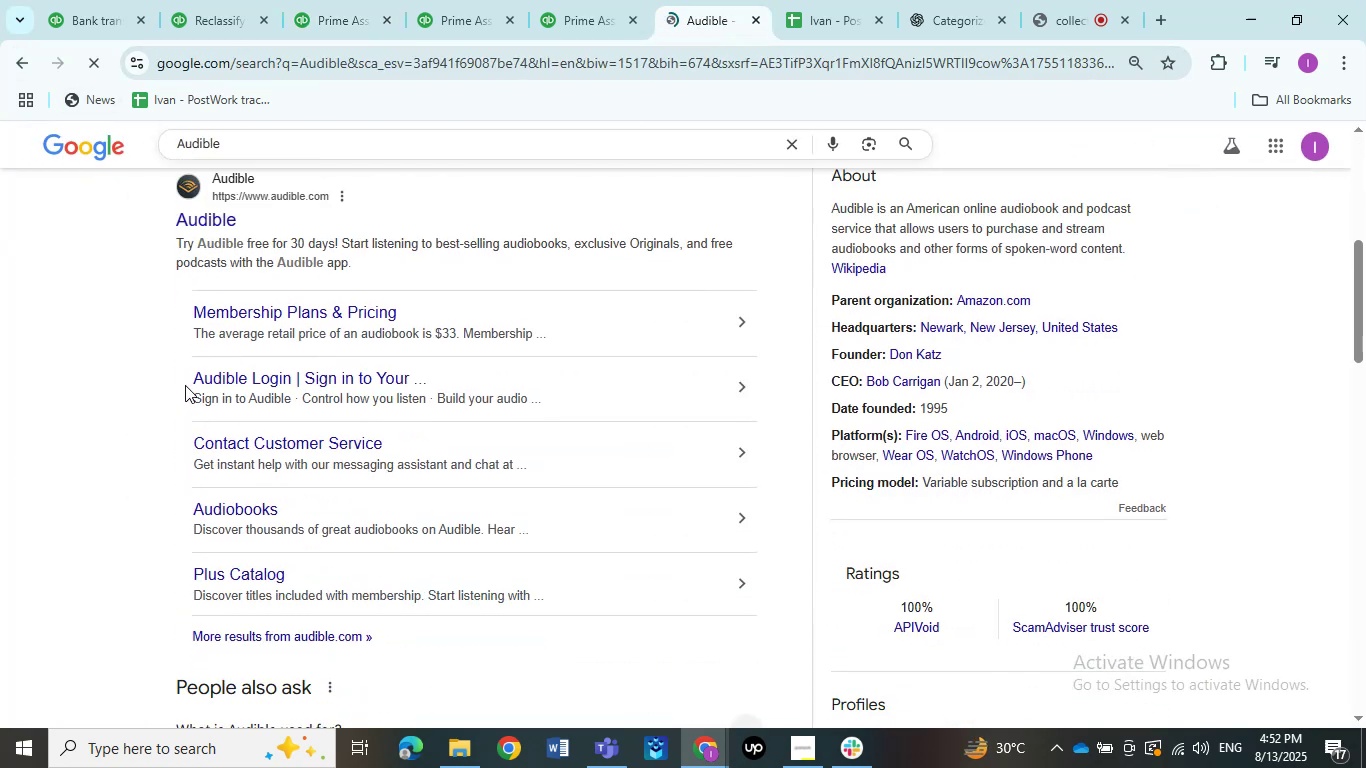 
scroll: coordinate [196, 383], scroll_direction: down, amount: 5.0
 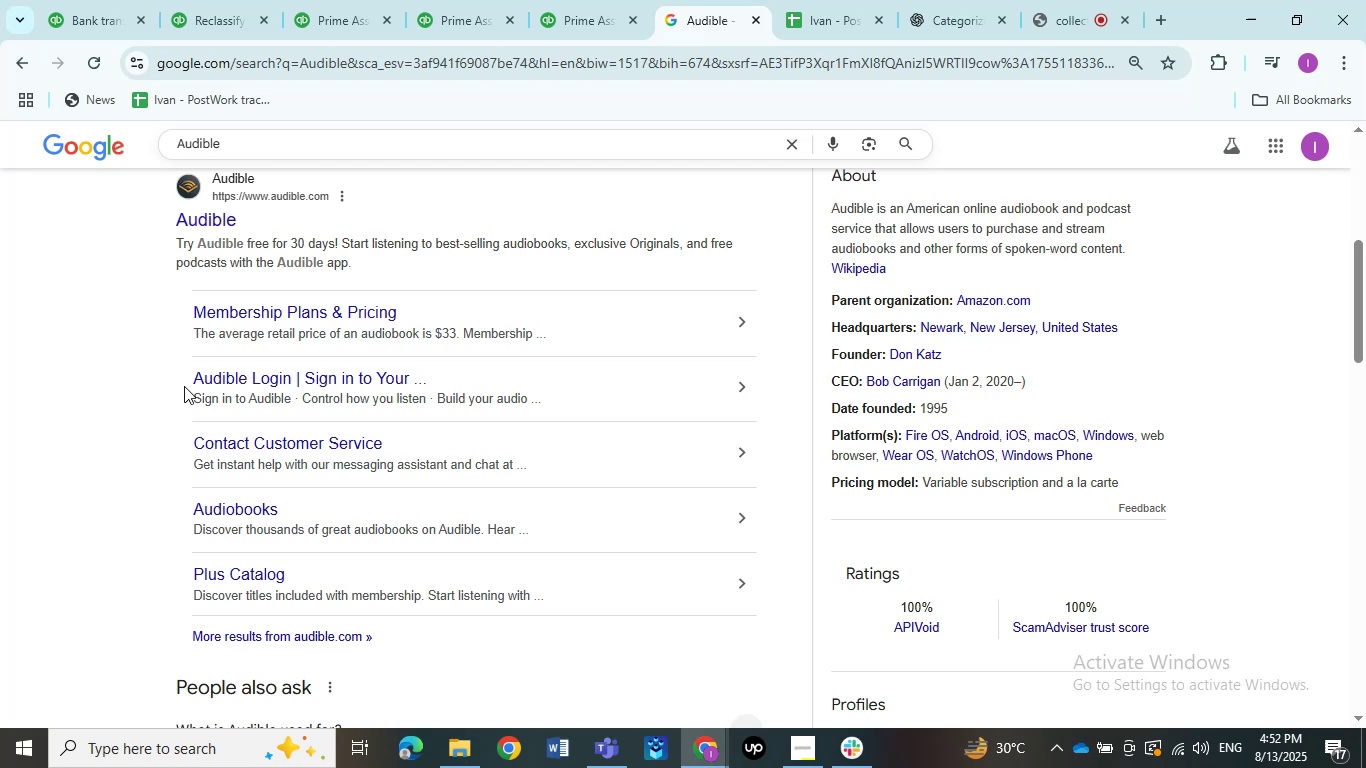 
wait(7.56)
 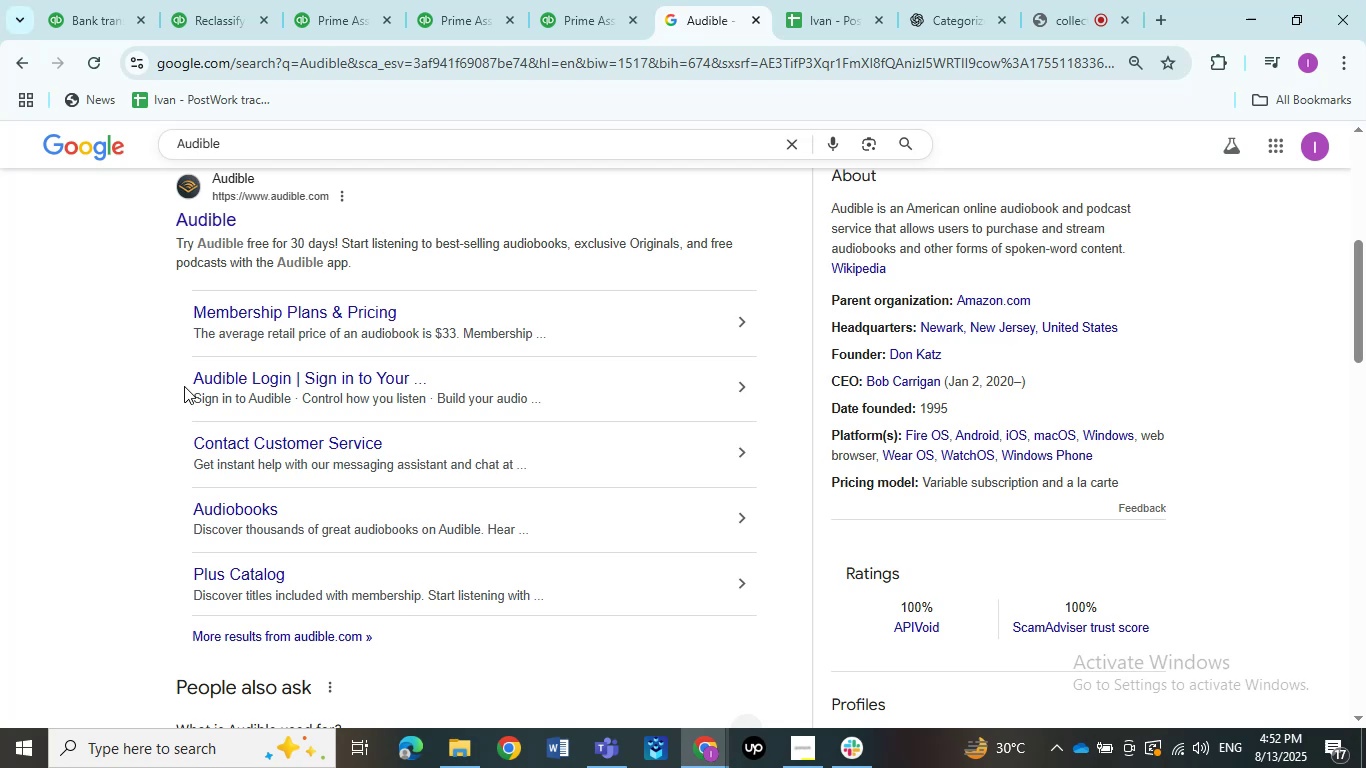 
left_click([271, 308])
 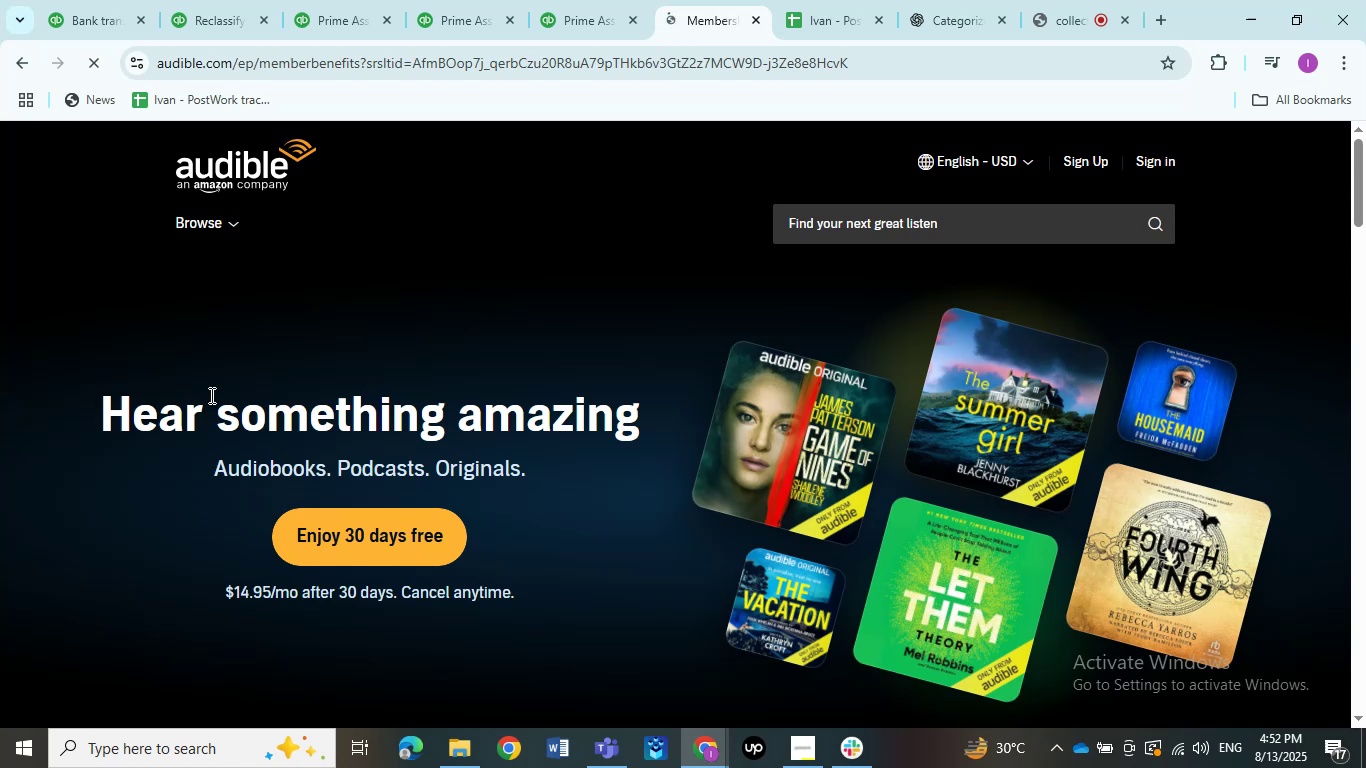 
wait(10.74)
 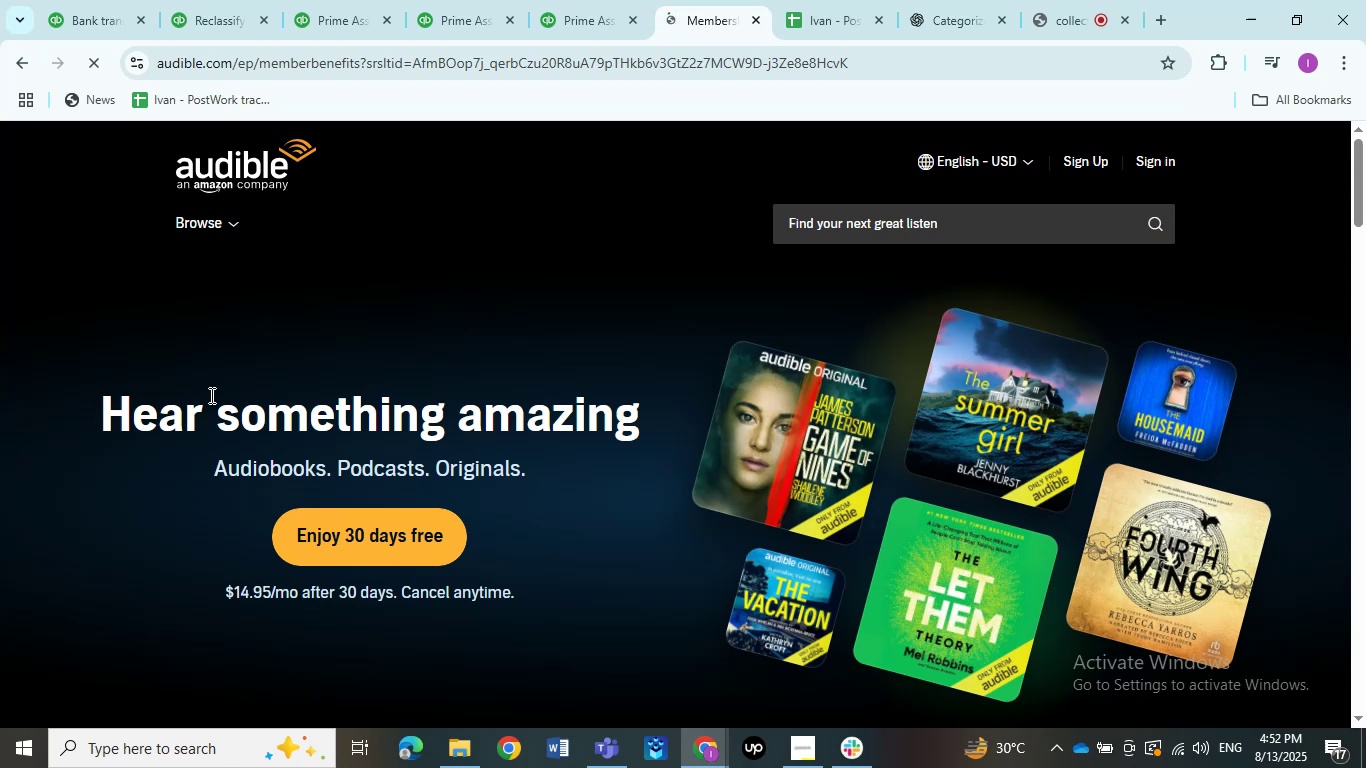 
scroll: coordinate [210, 395], scroll_direction: down, amount: 9.0
 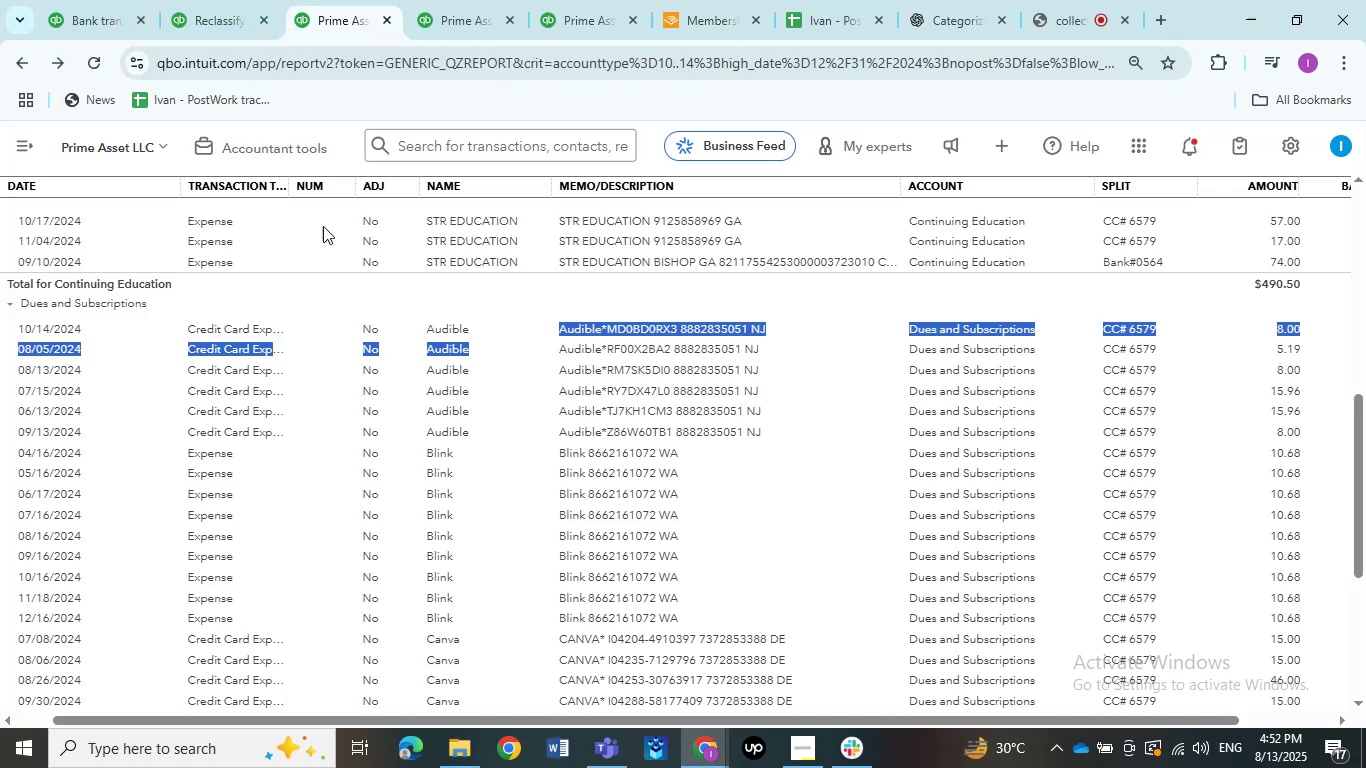 
left_click([323, 6])
 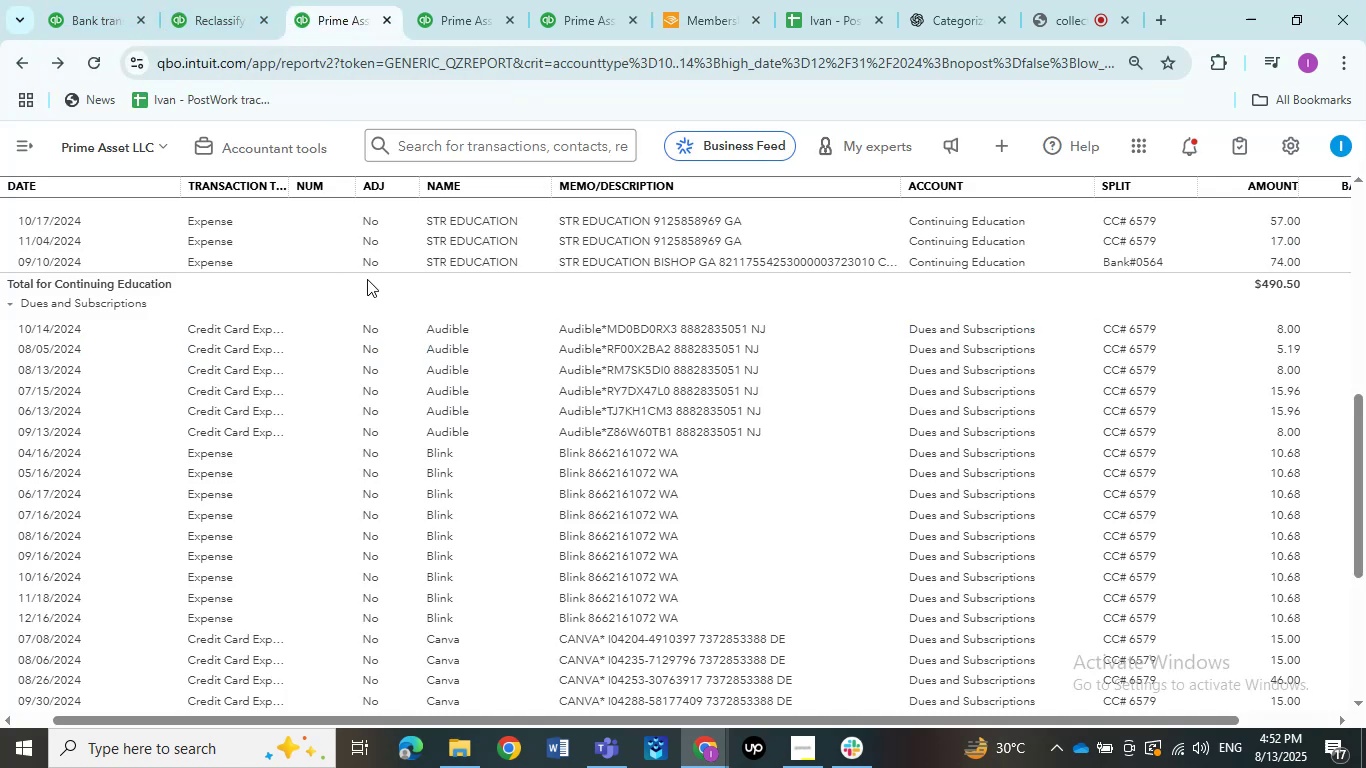 
left_click([367, 279])
 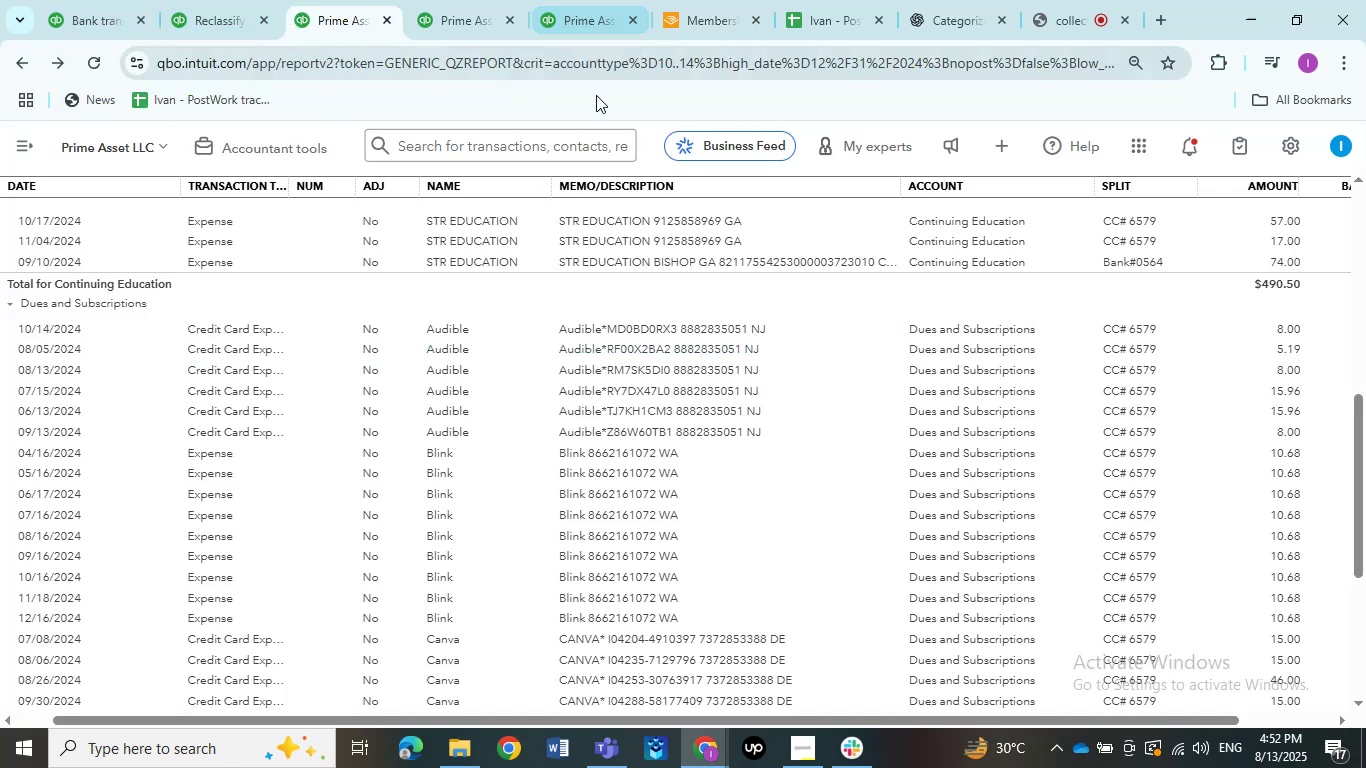 
scroll: coordinate [554, 182], scroll_direction: down, amount: 2.0
 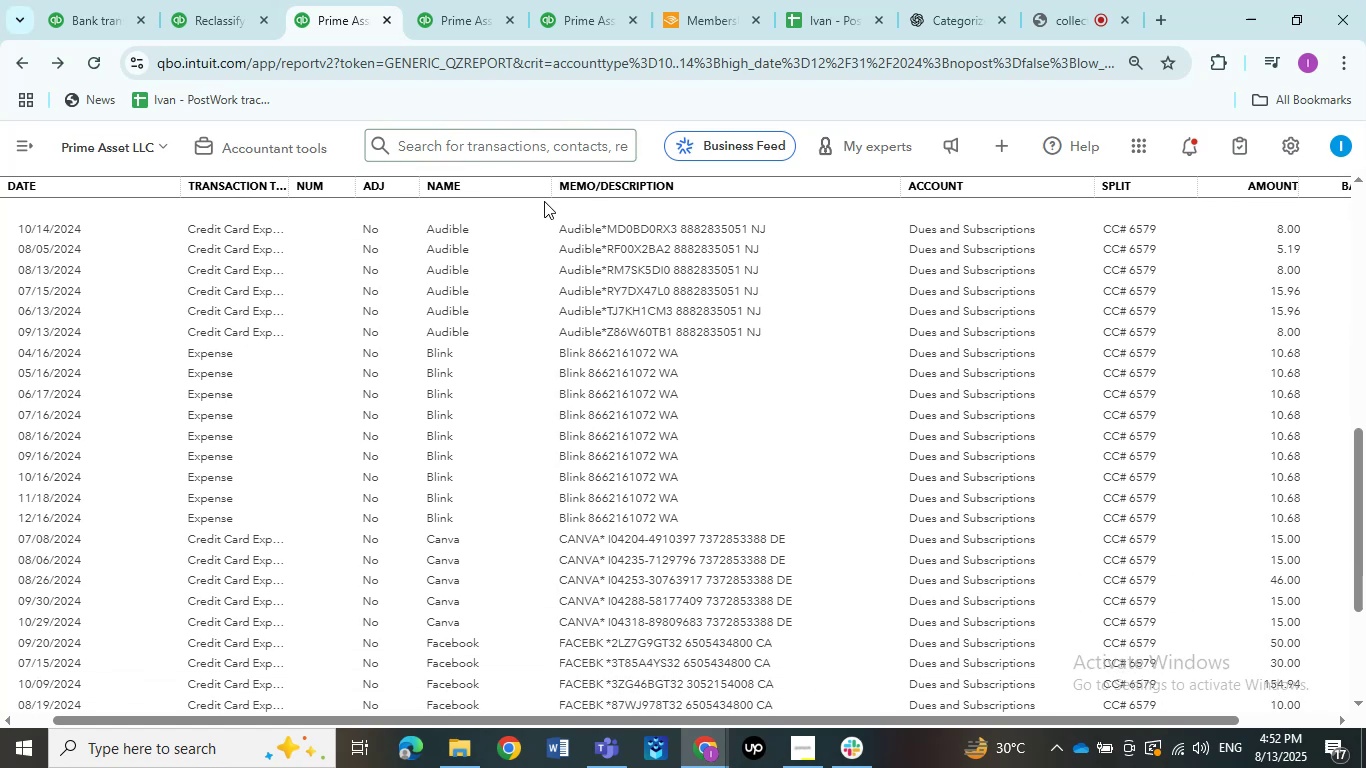 
wait(11.14)
 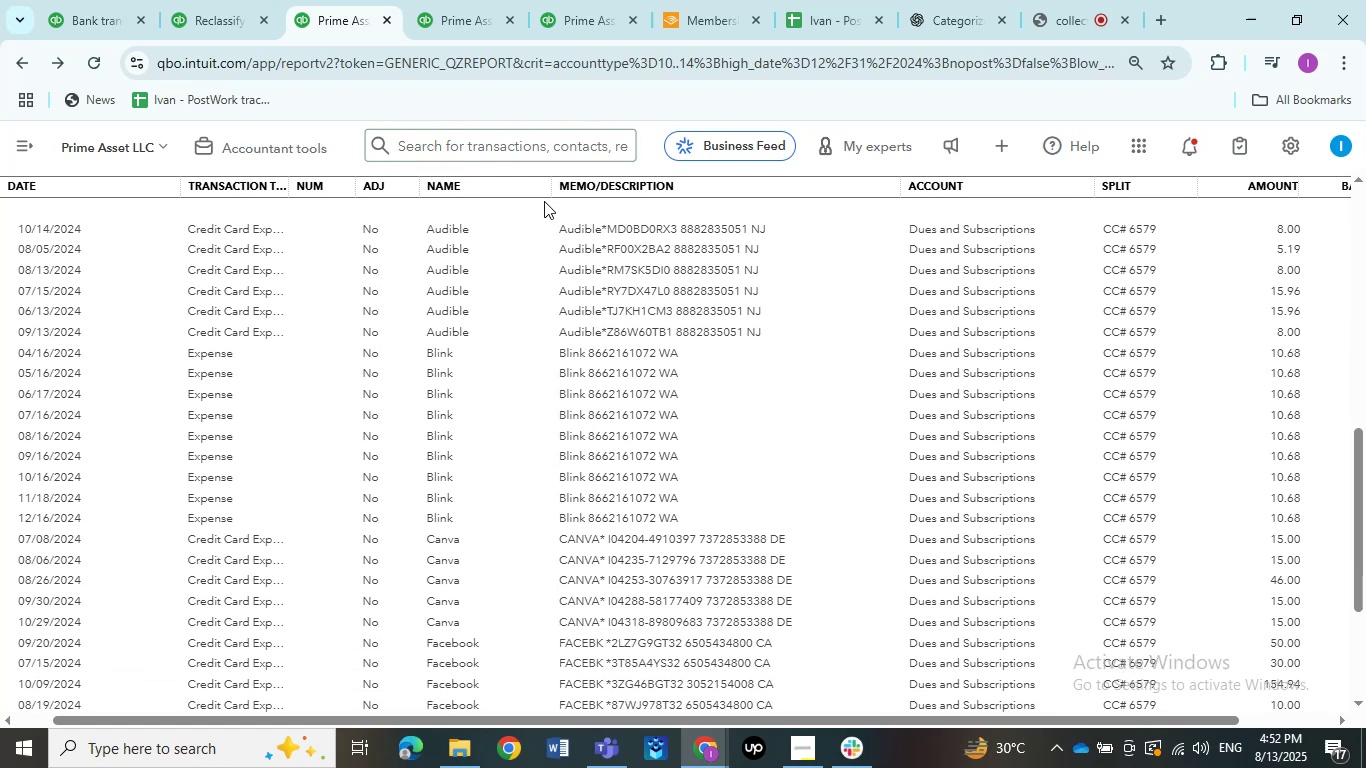 
scroll: coordinate [570, 290], scroll_direction: down, amount: 2.0
 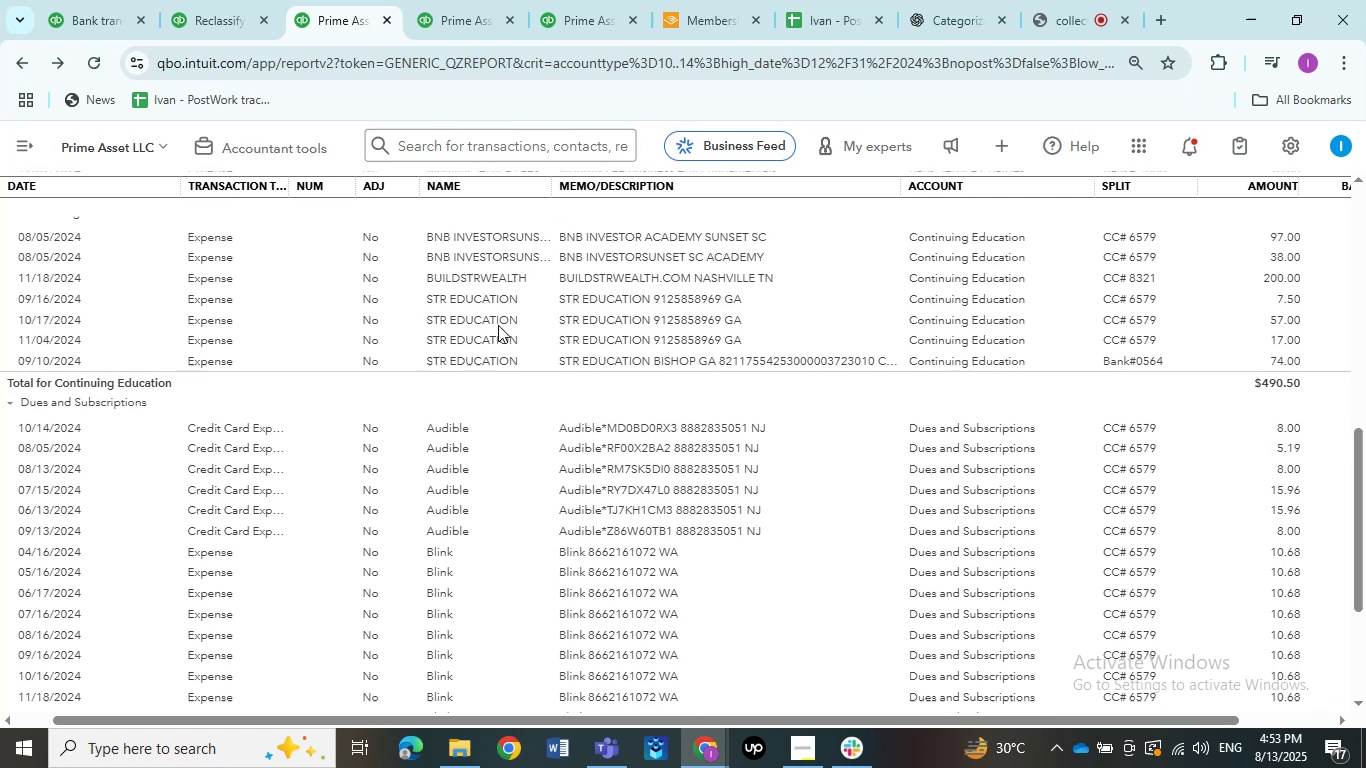 
scroll: coordinate [498, 325], scroll_direction: up, amount: 4.0
 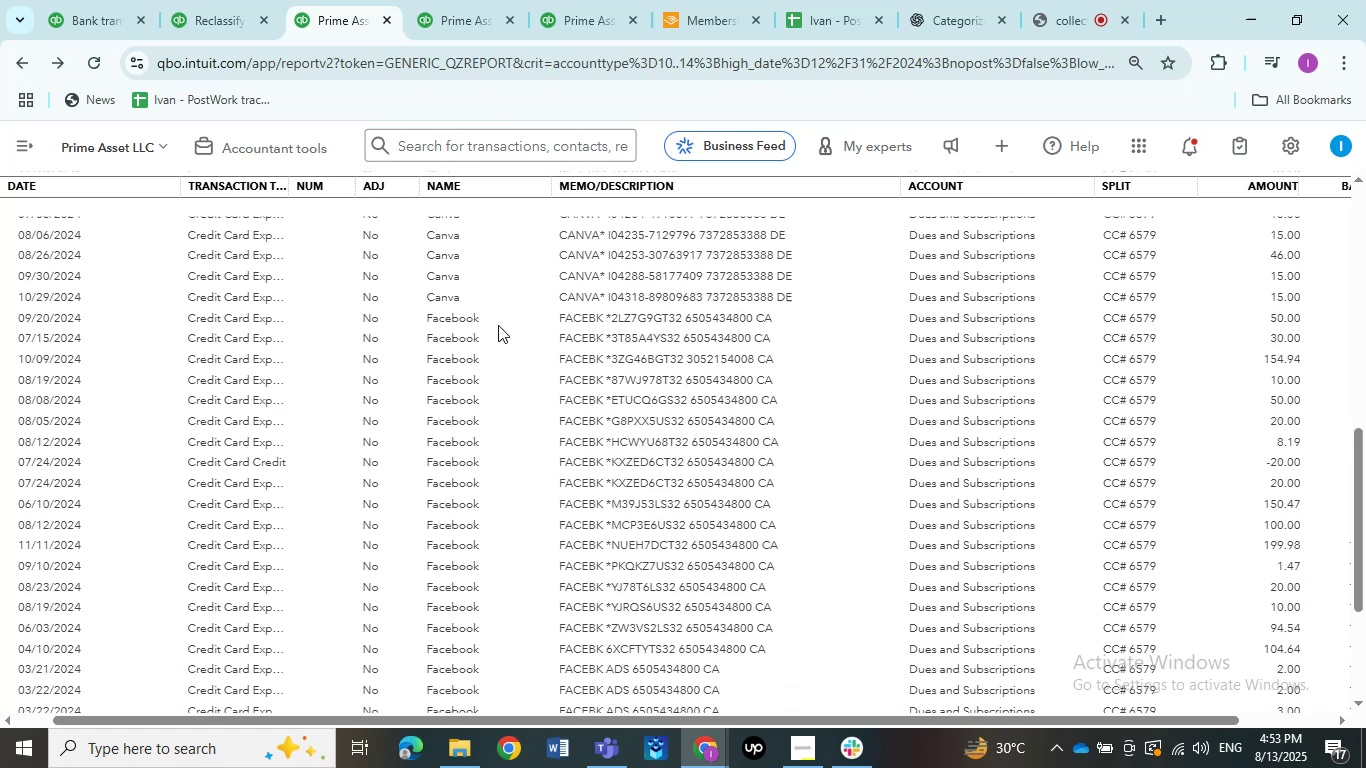 
scroll: coordinate [495, 358], scroll_direction: down, amount: 8.0
 